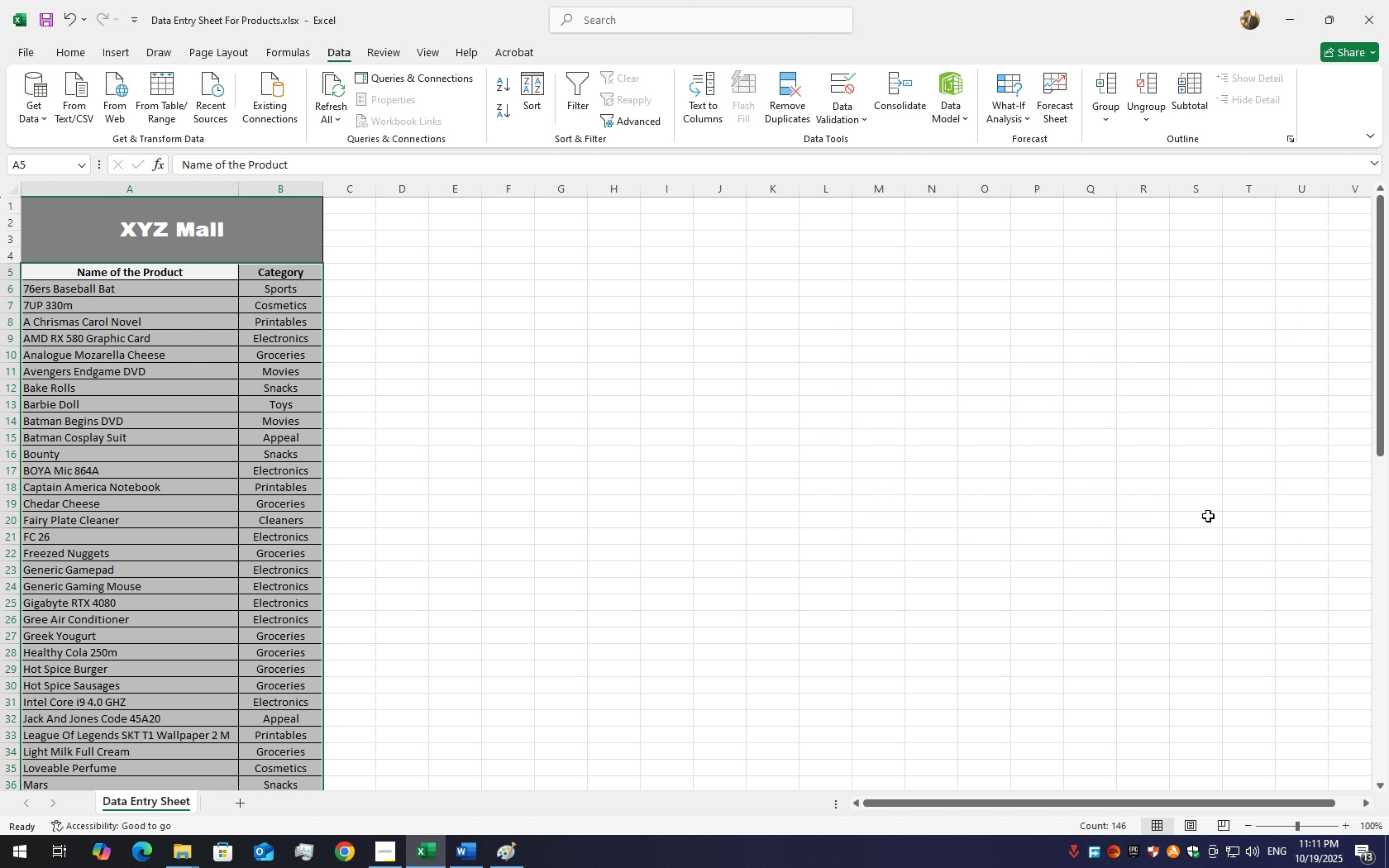 
key(Control+Z)
 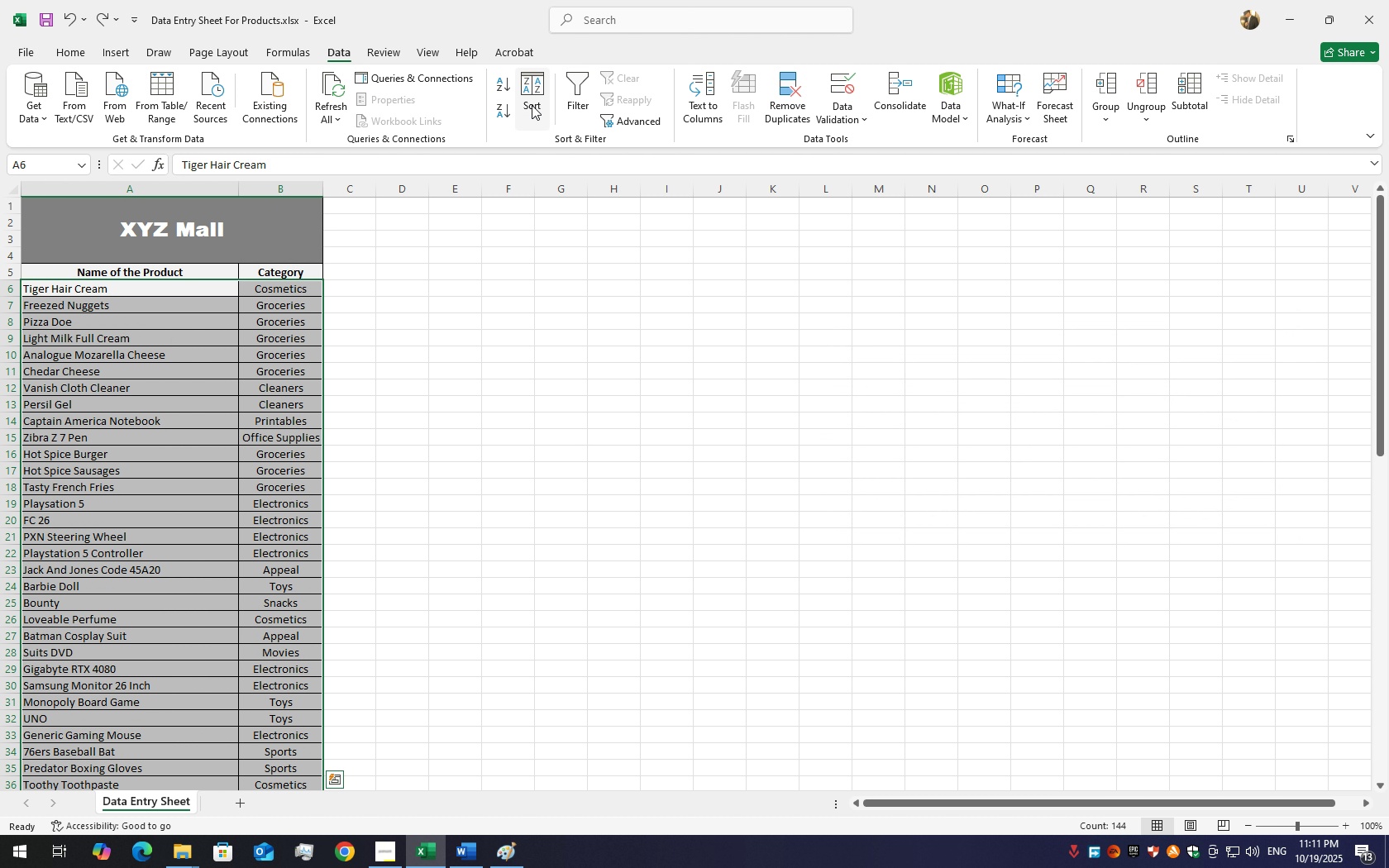 
left_click([532, 88])
 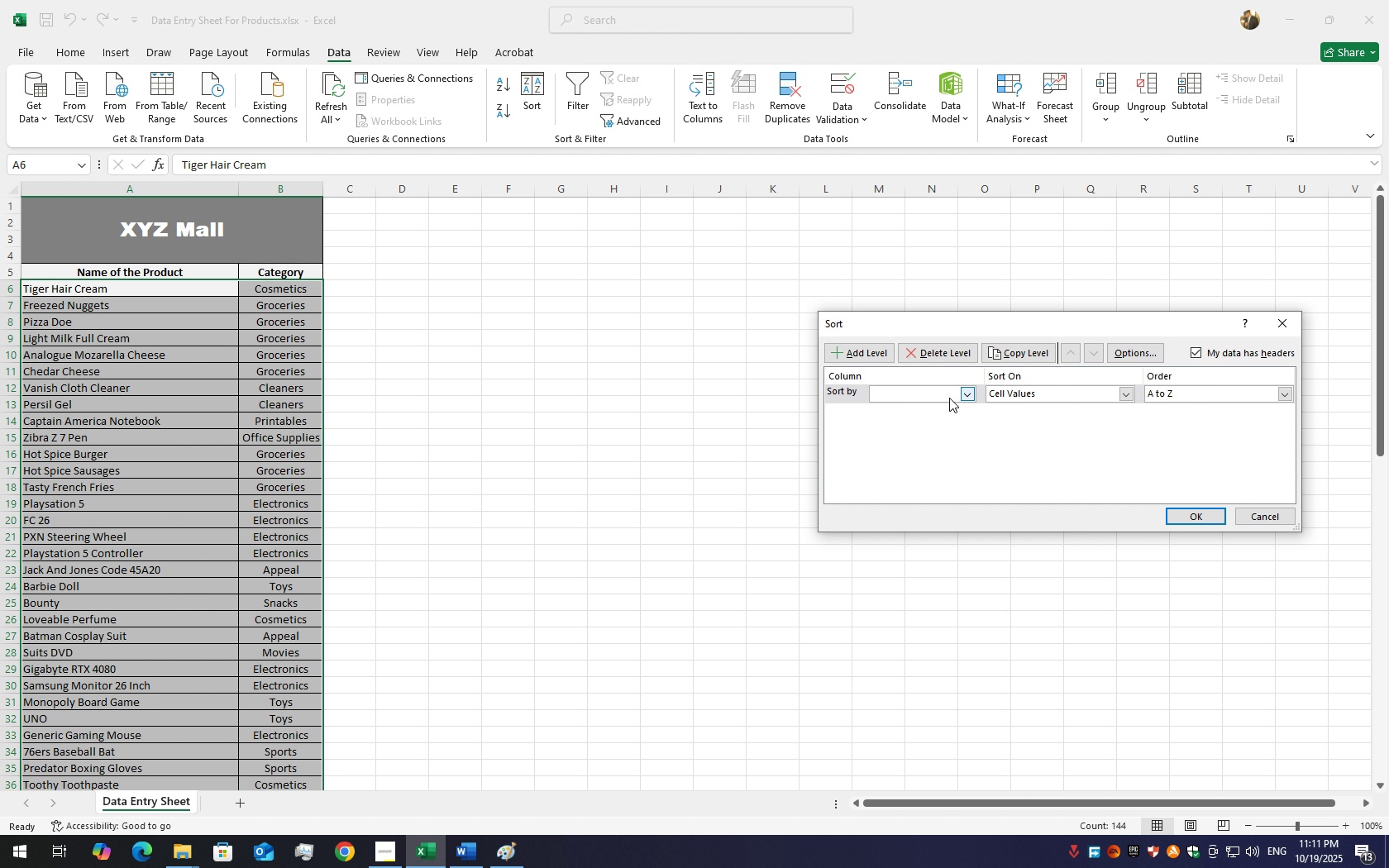 
key(PrintScreen)
 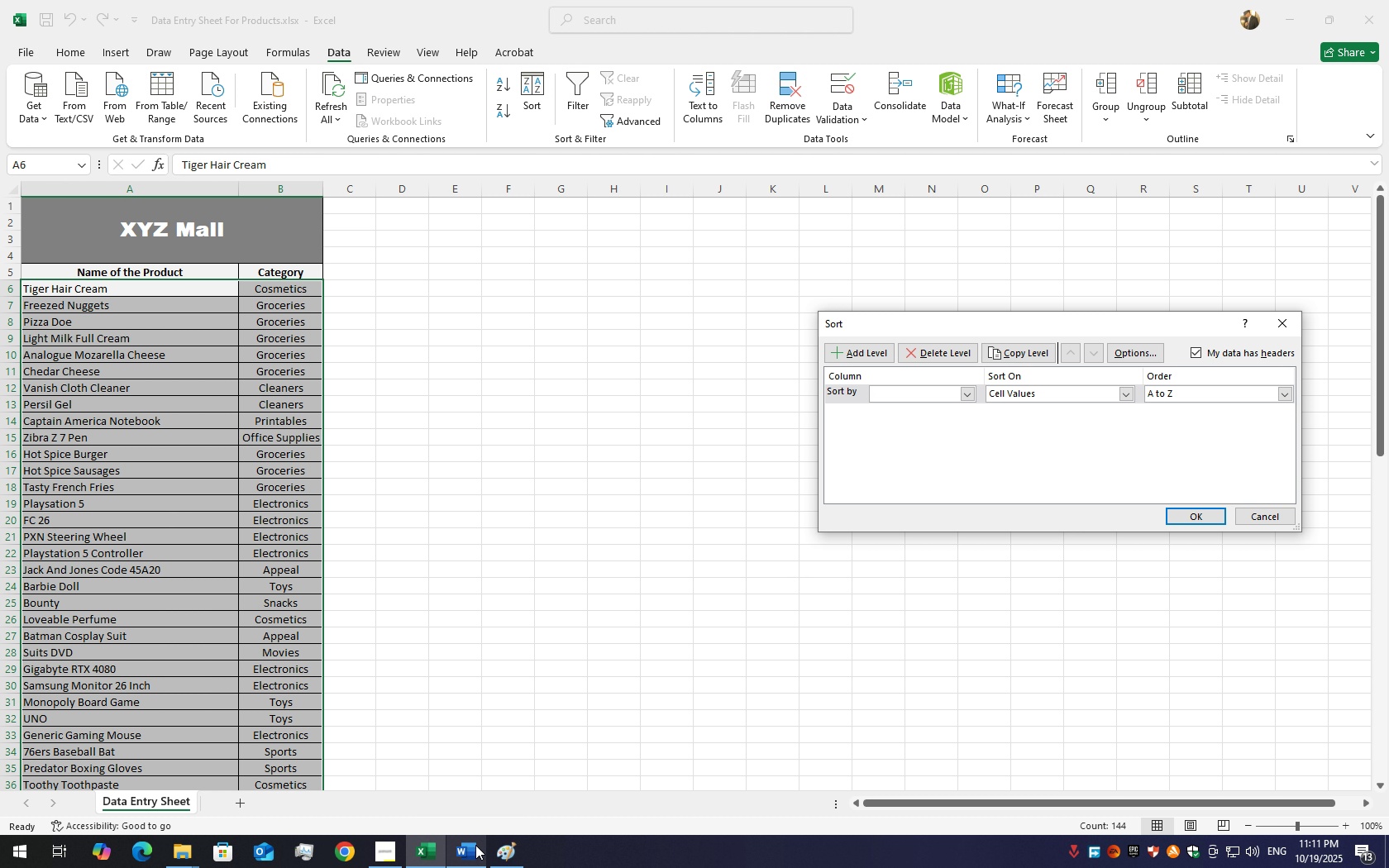 
left_click([502, 847])
 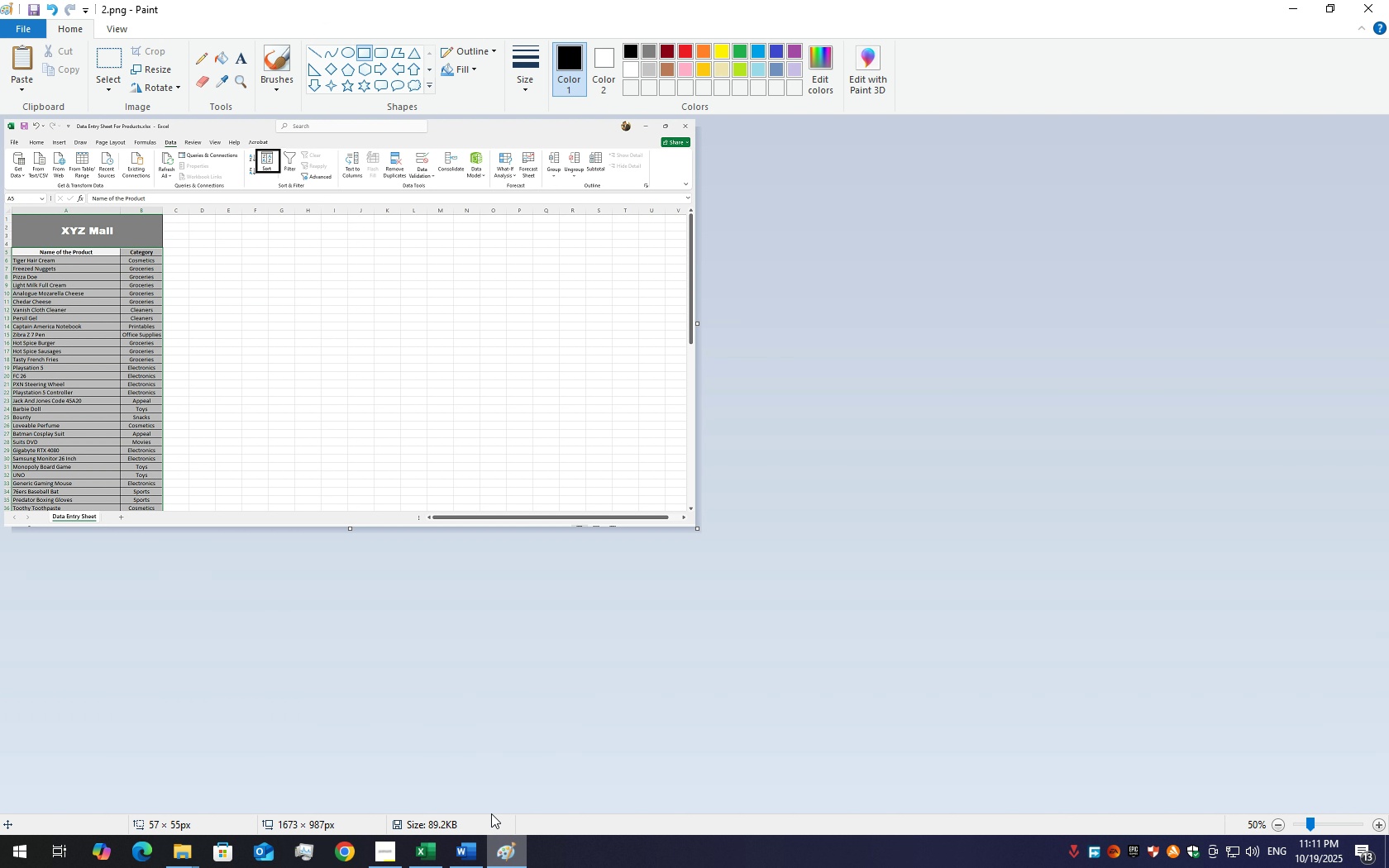 
key(Control+V)
 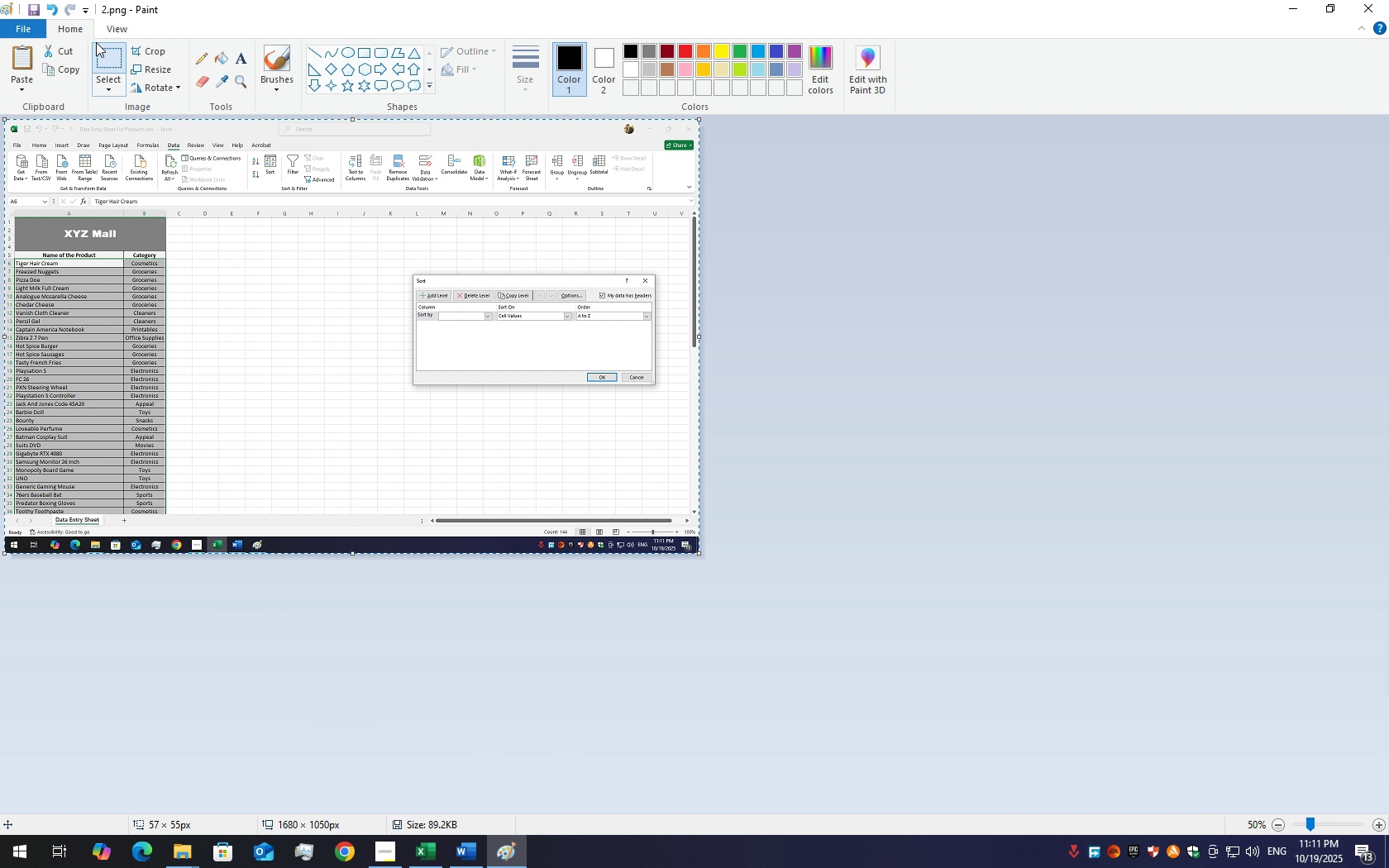 
left_click([107, 69])
 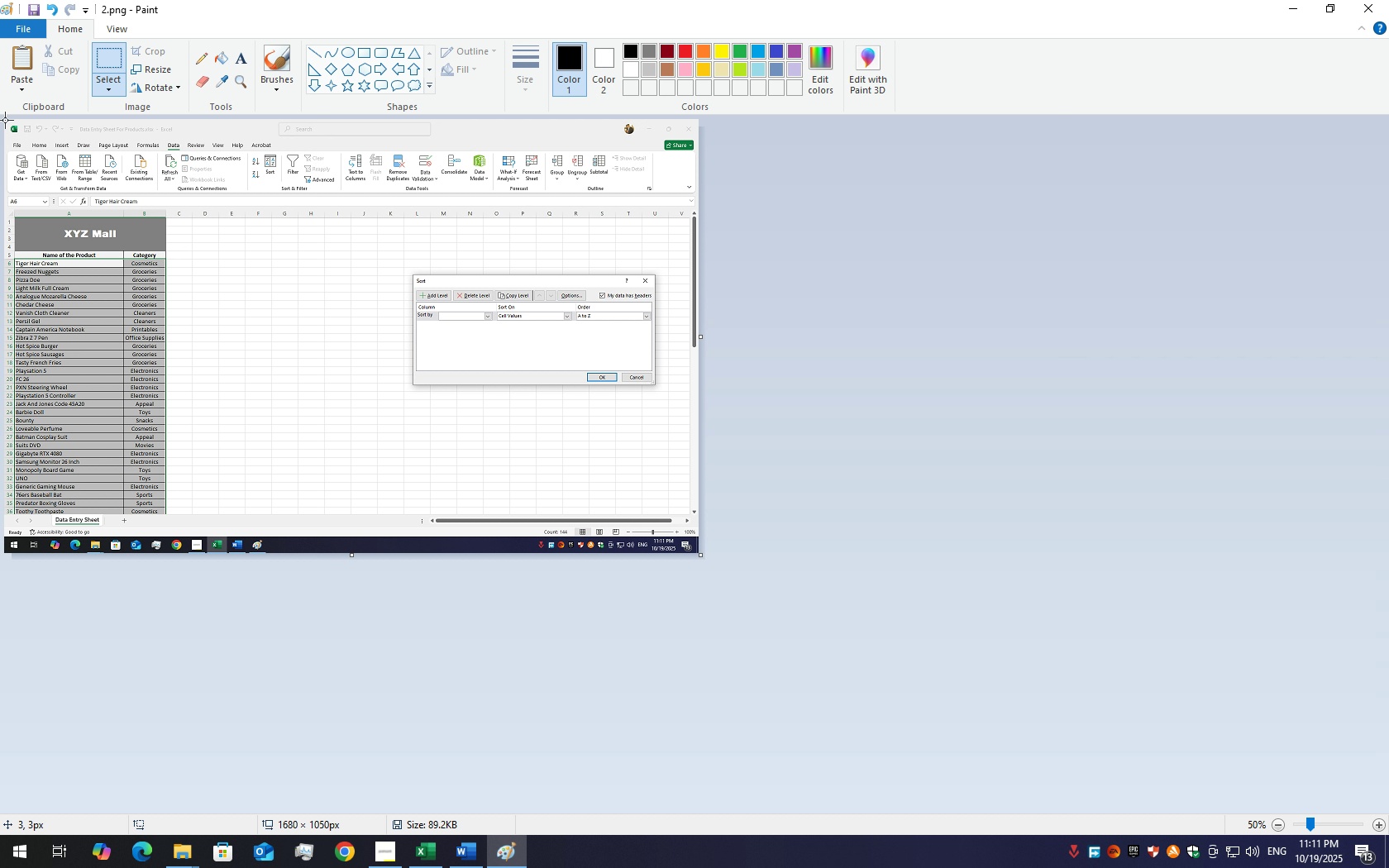 
left_click_drag(start_coordinate=[6, 120], to_coordinate=[975, 527])
 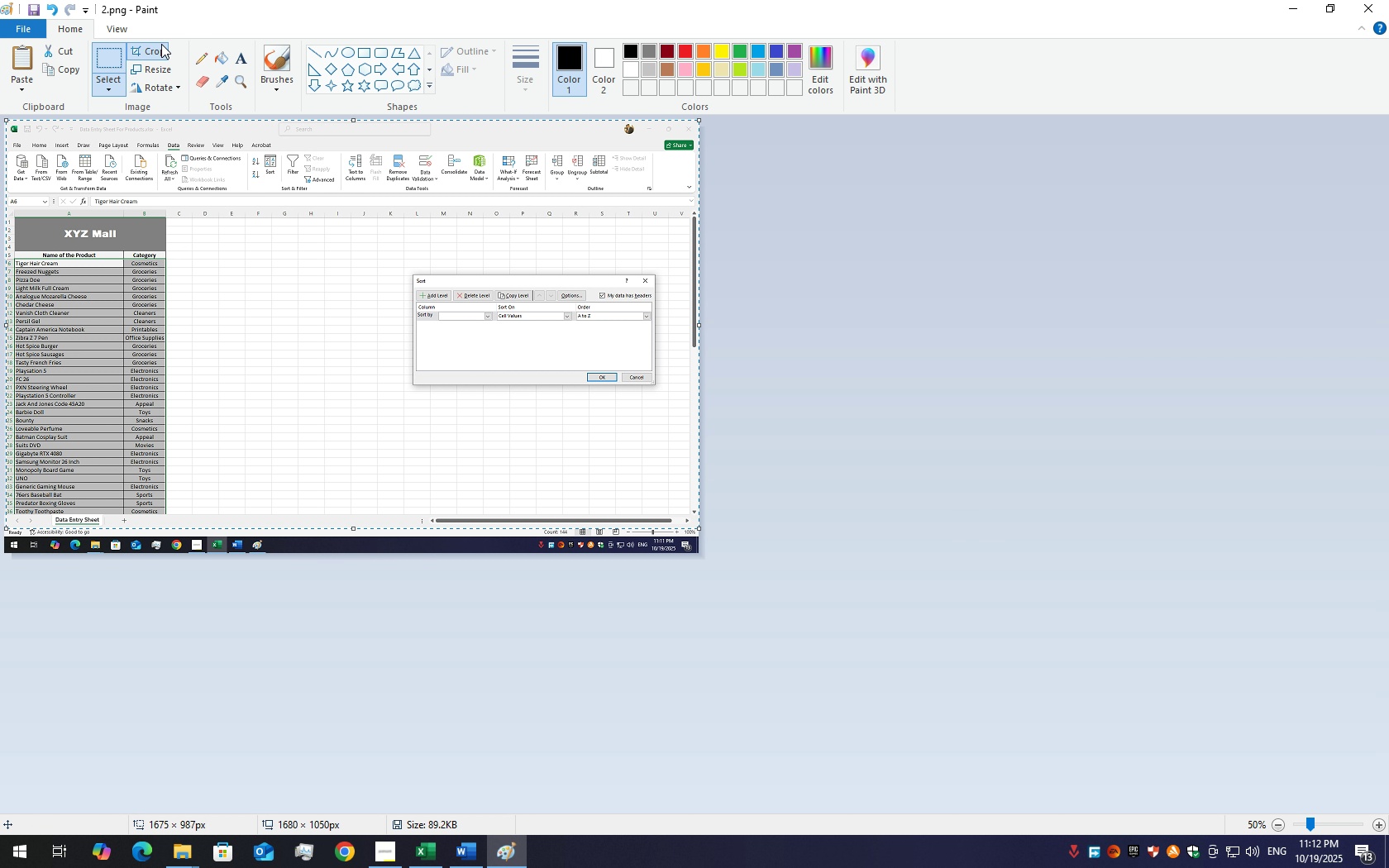 
left_click([161, 44])
 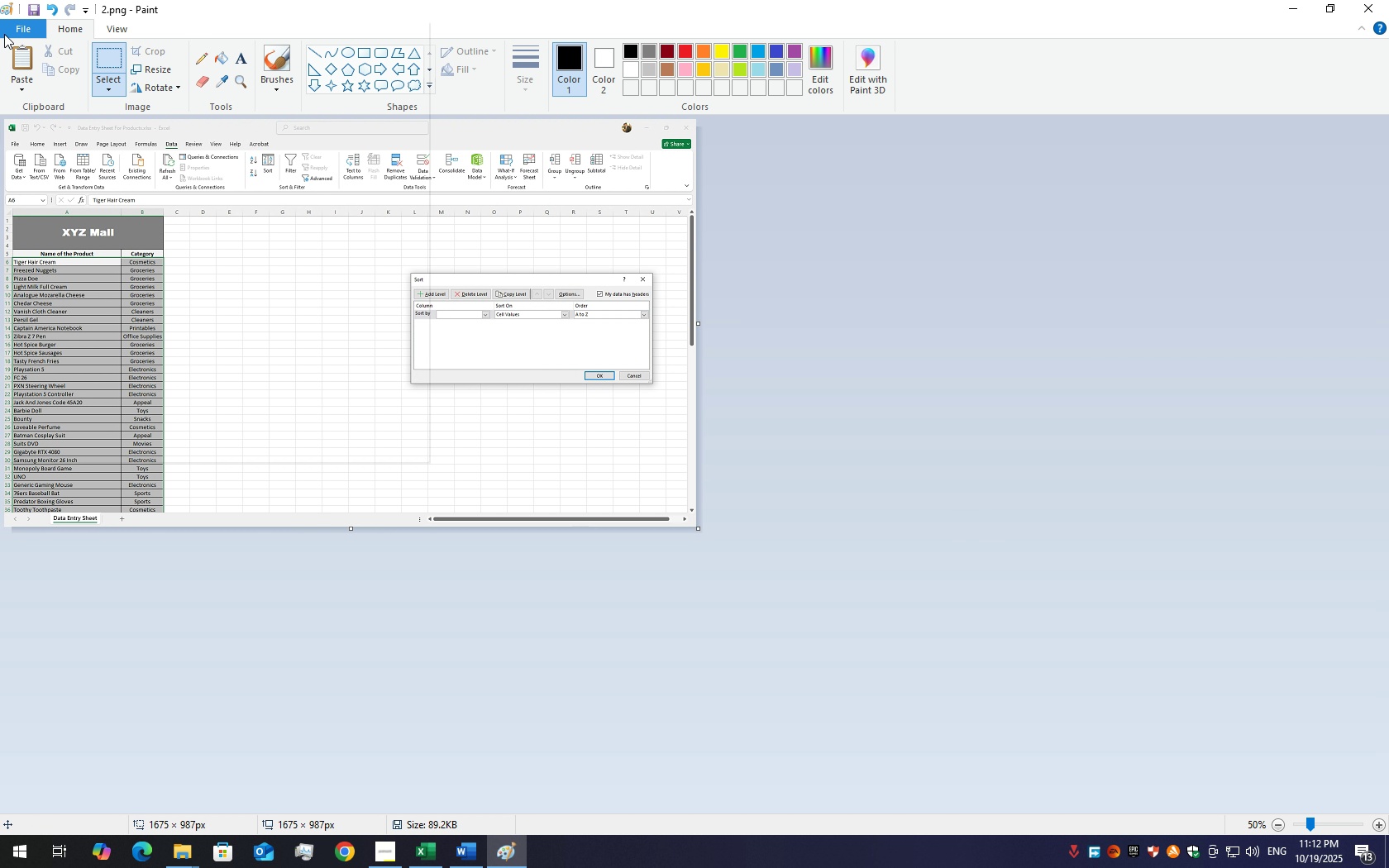 
left_click([4, 34])
 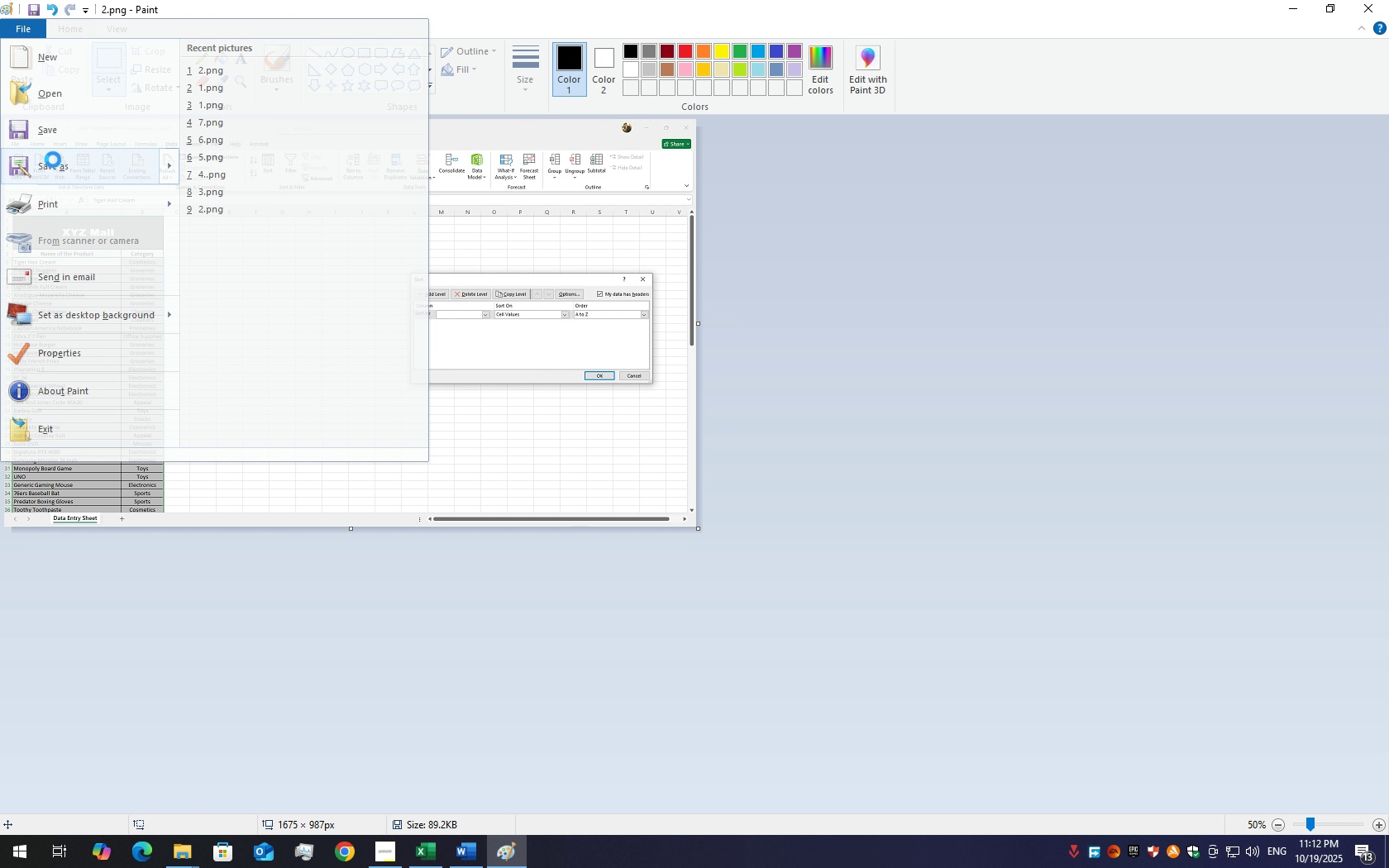 
left_click([53, 160])
 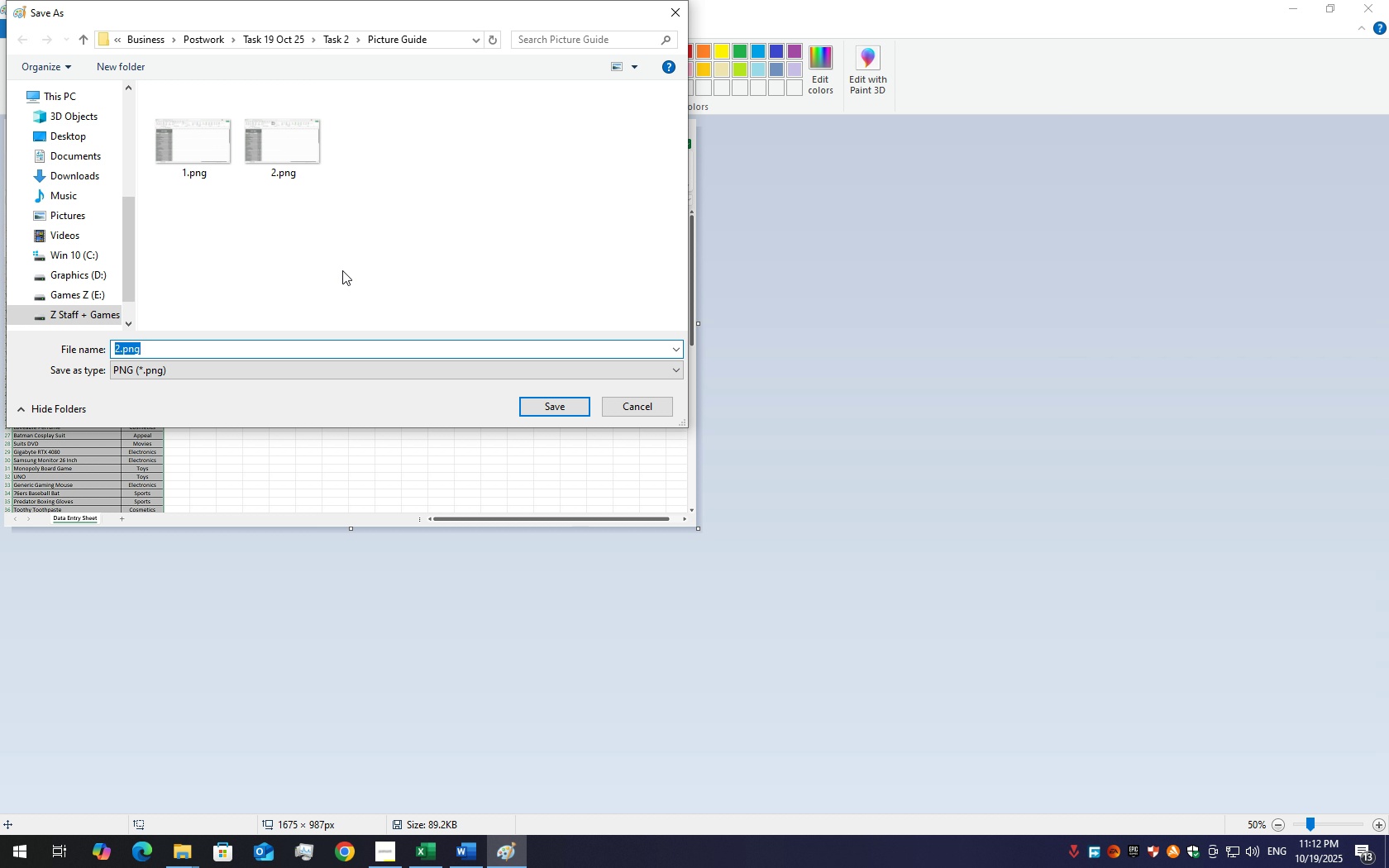 
key(3)
 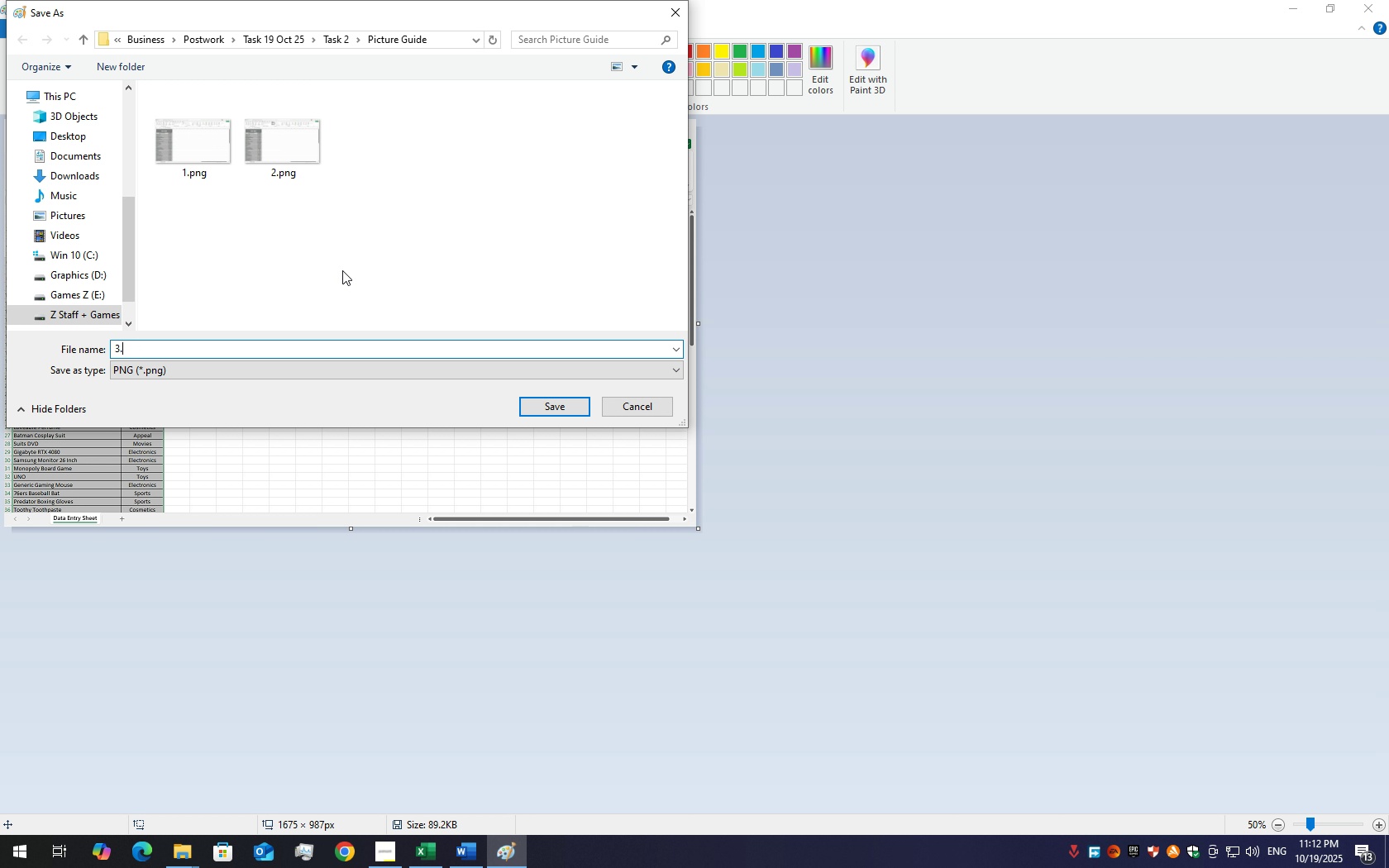 
key(Period)
 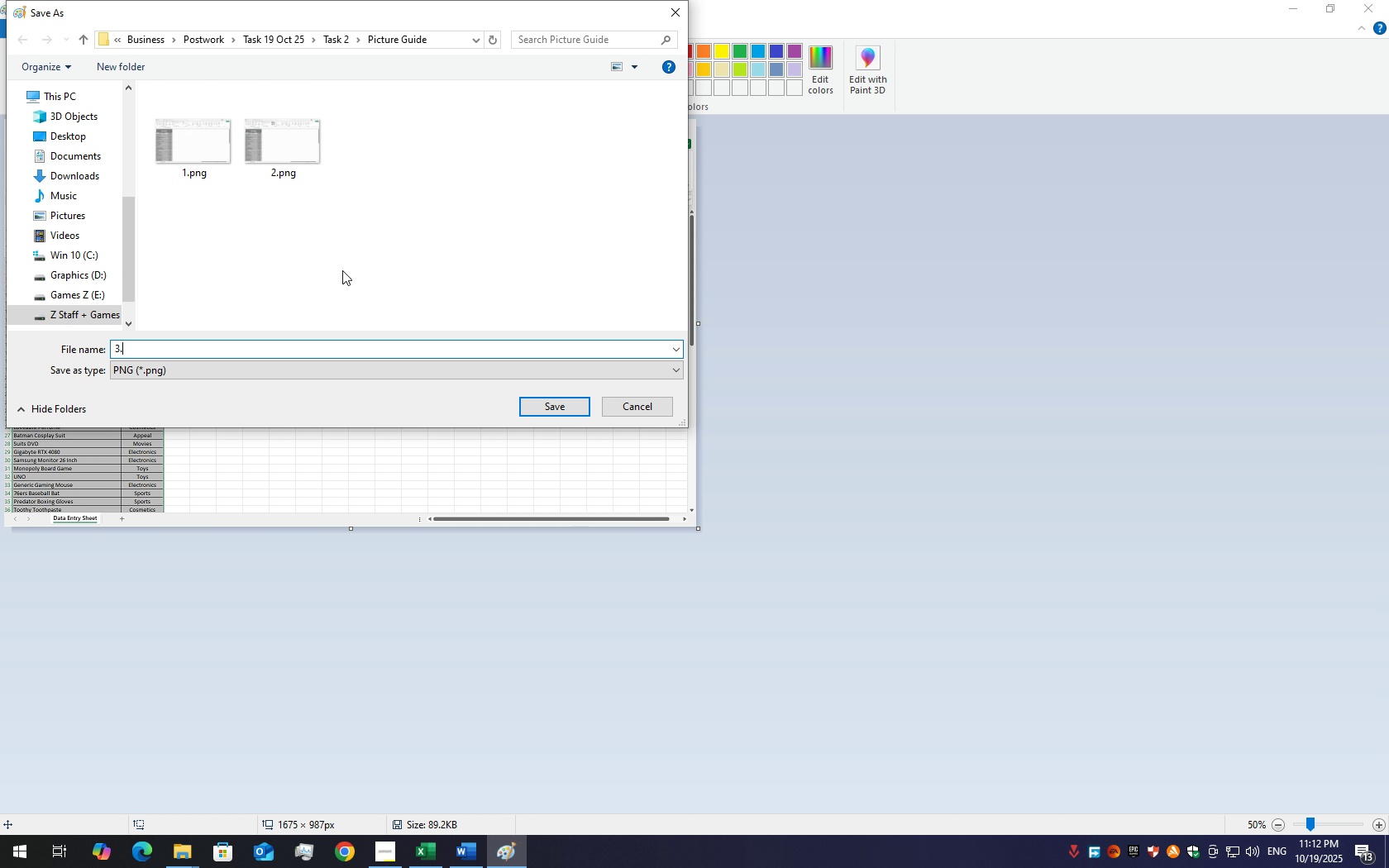 
key(Backspace)
 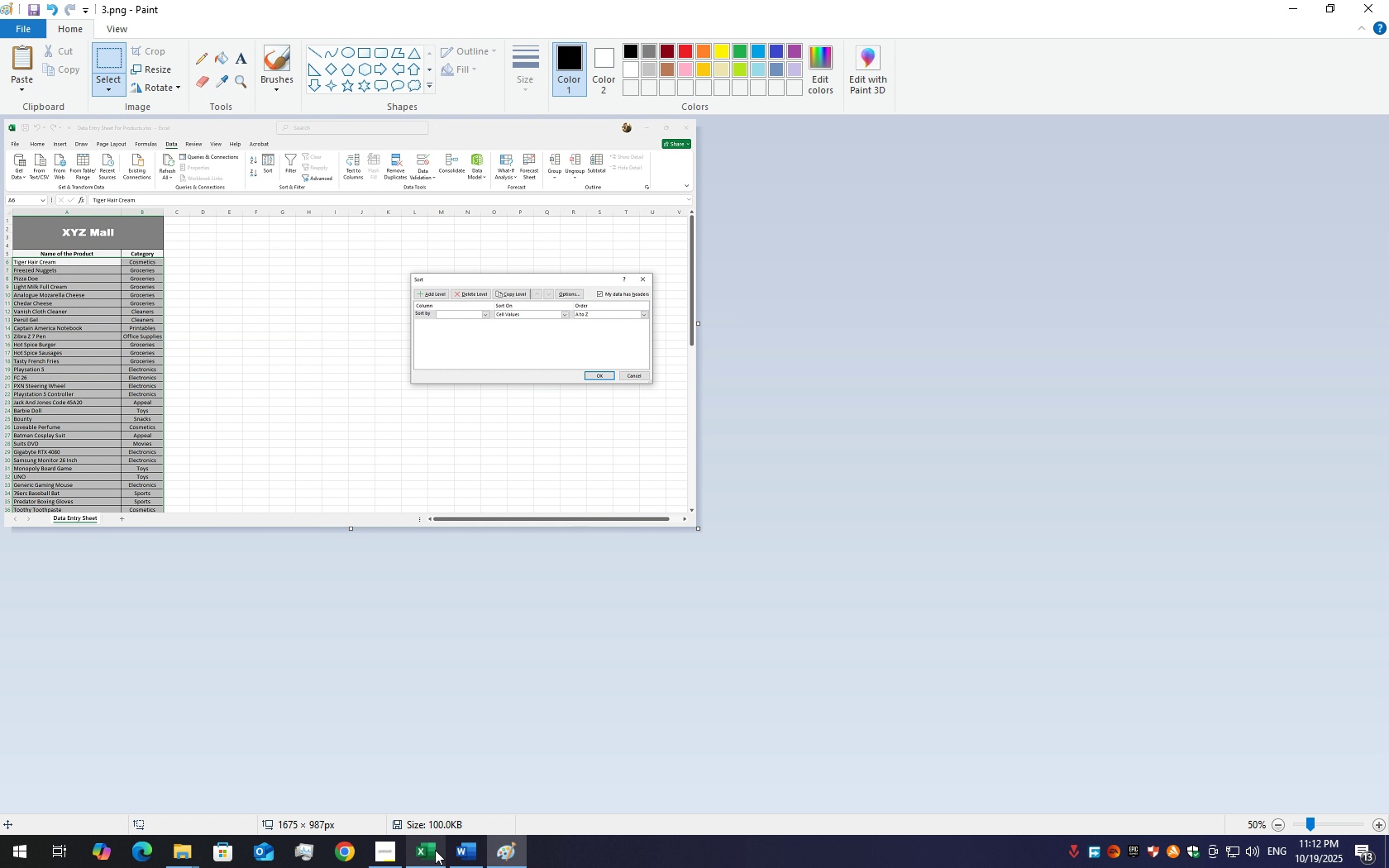 
mouse_move([422, 837])
 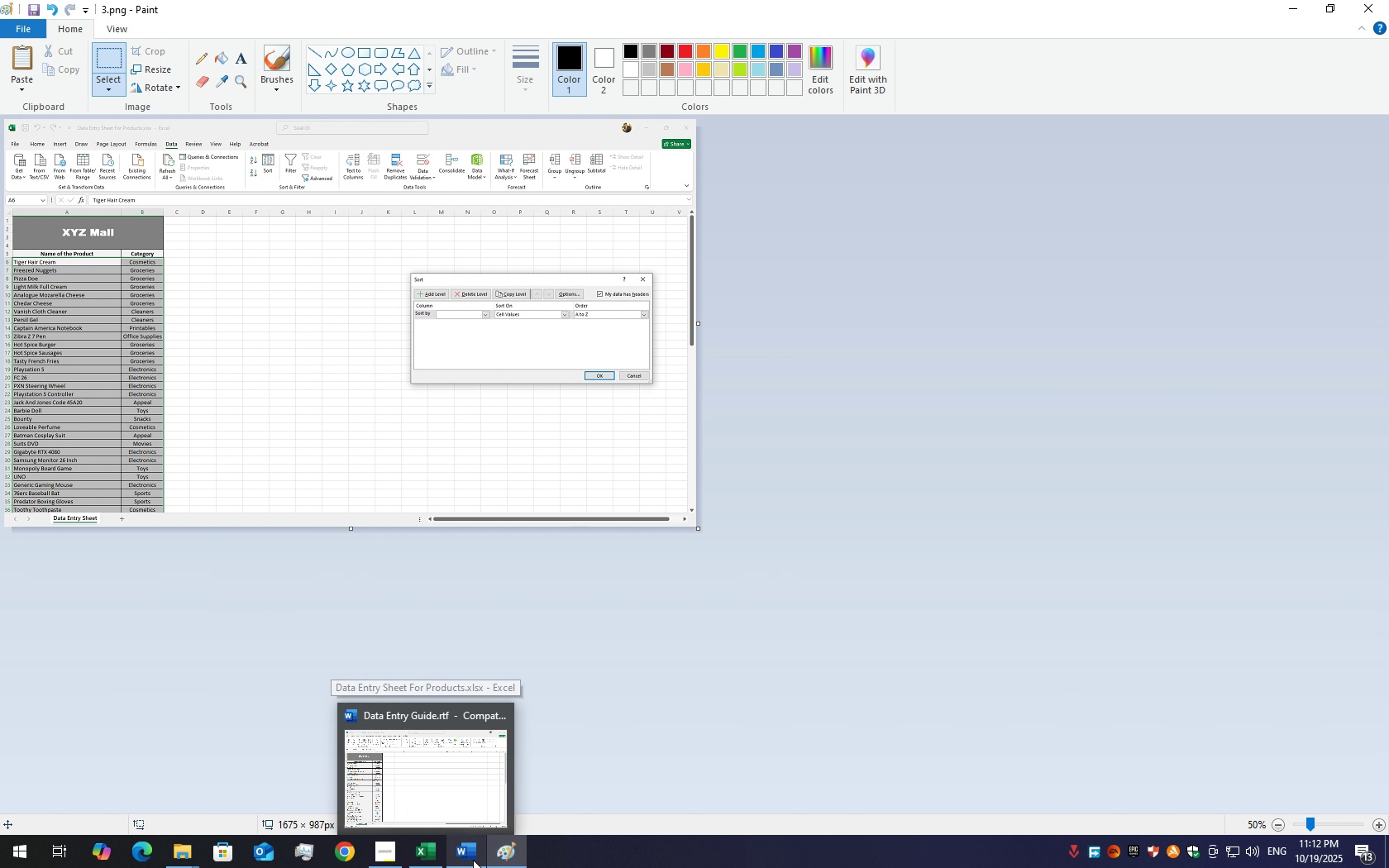 
left_click([473, 860])
 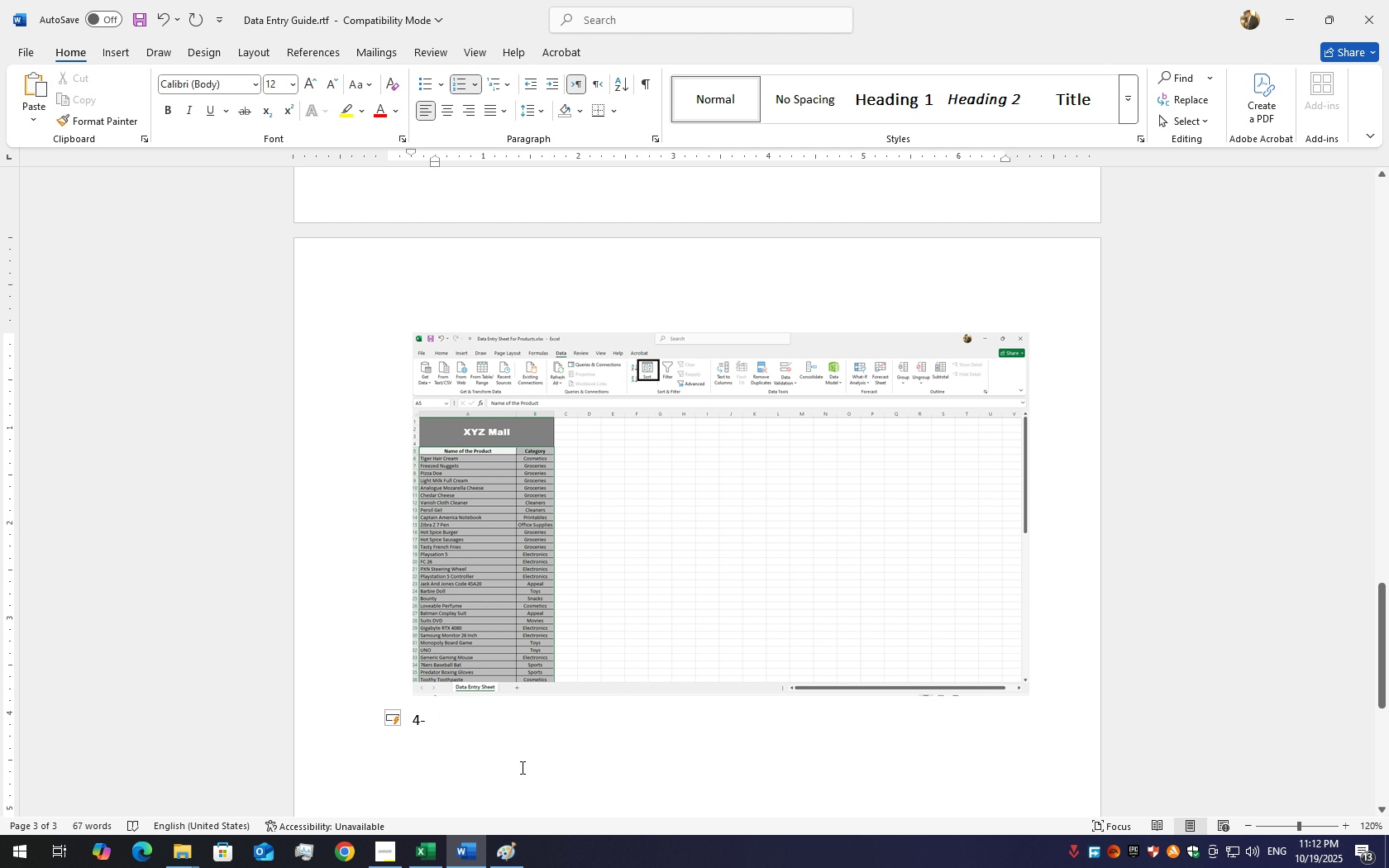 
hold_key(key=ControlLeft, duration=1.0)
 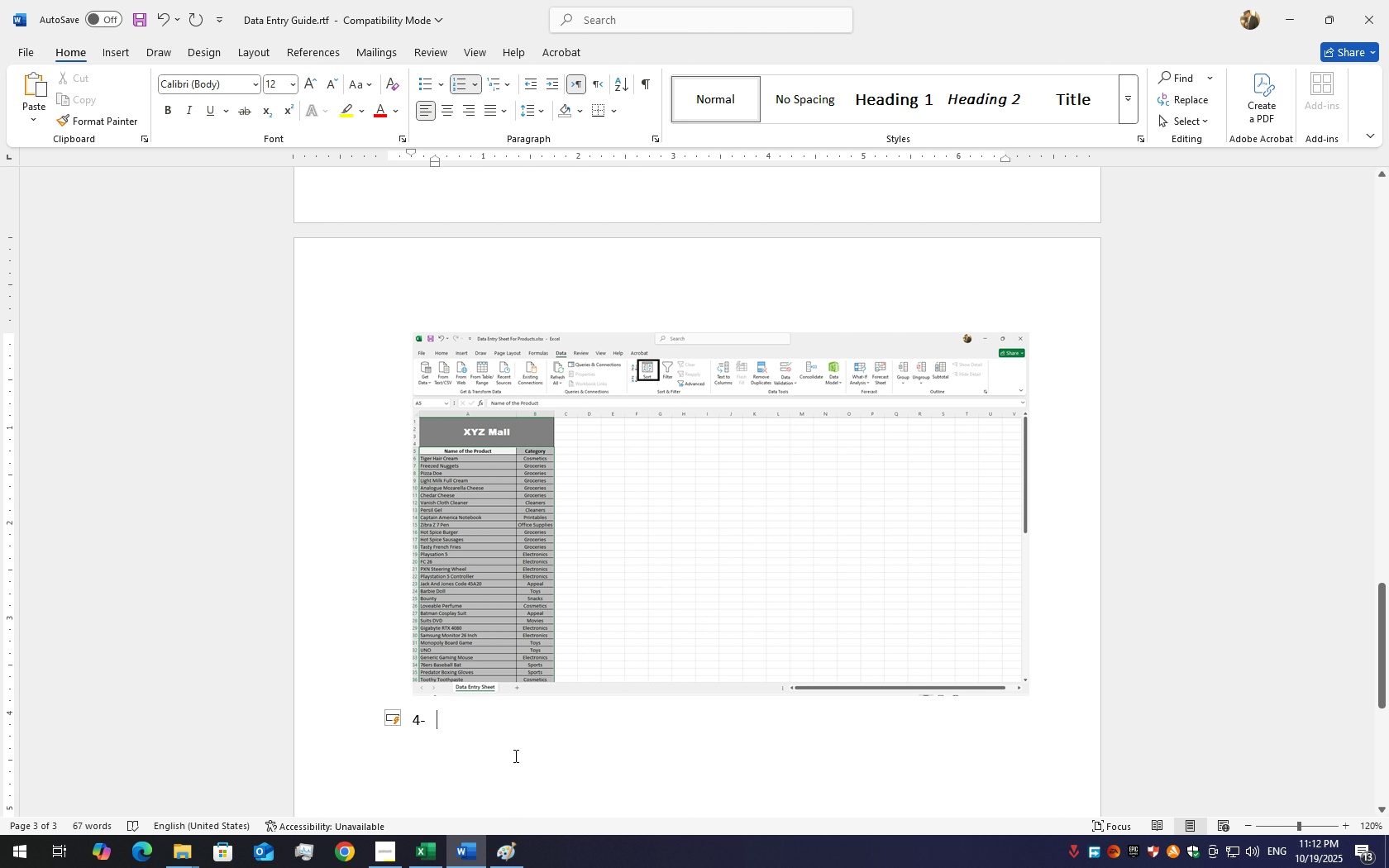 
type(Select the sort button)
 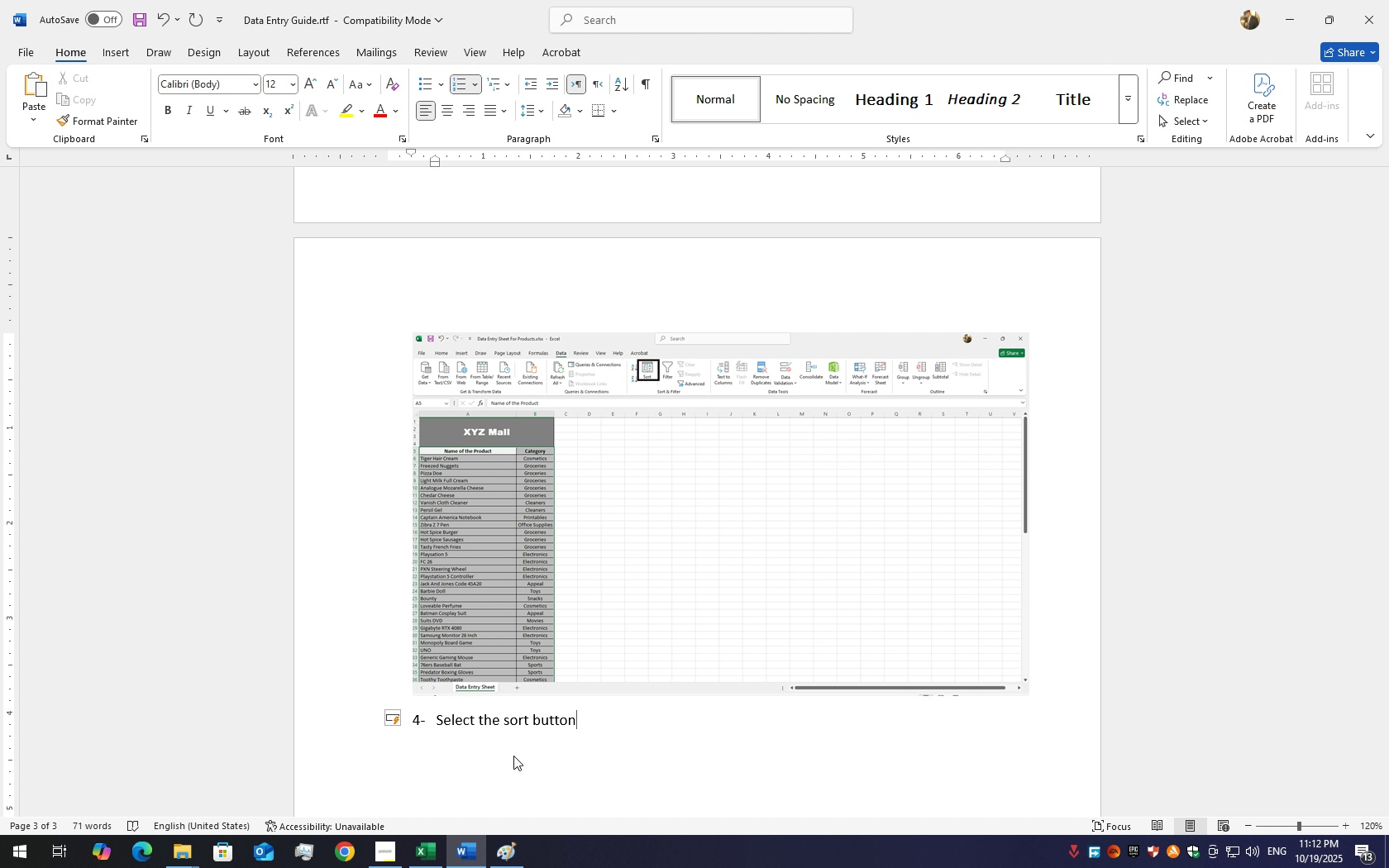 
key(Enter)
 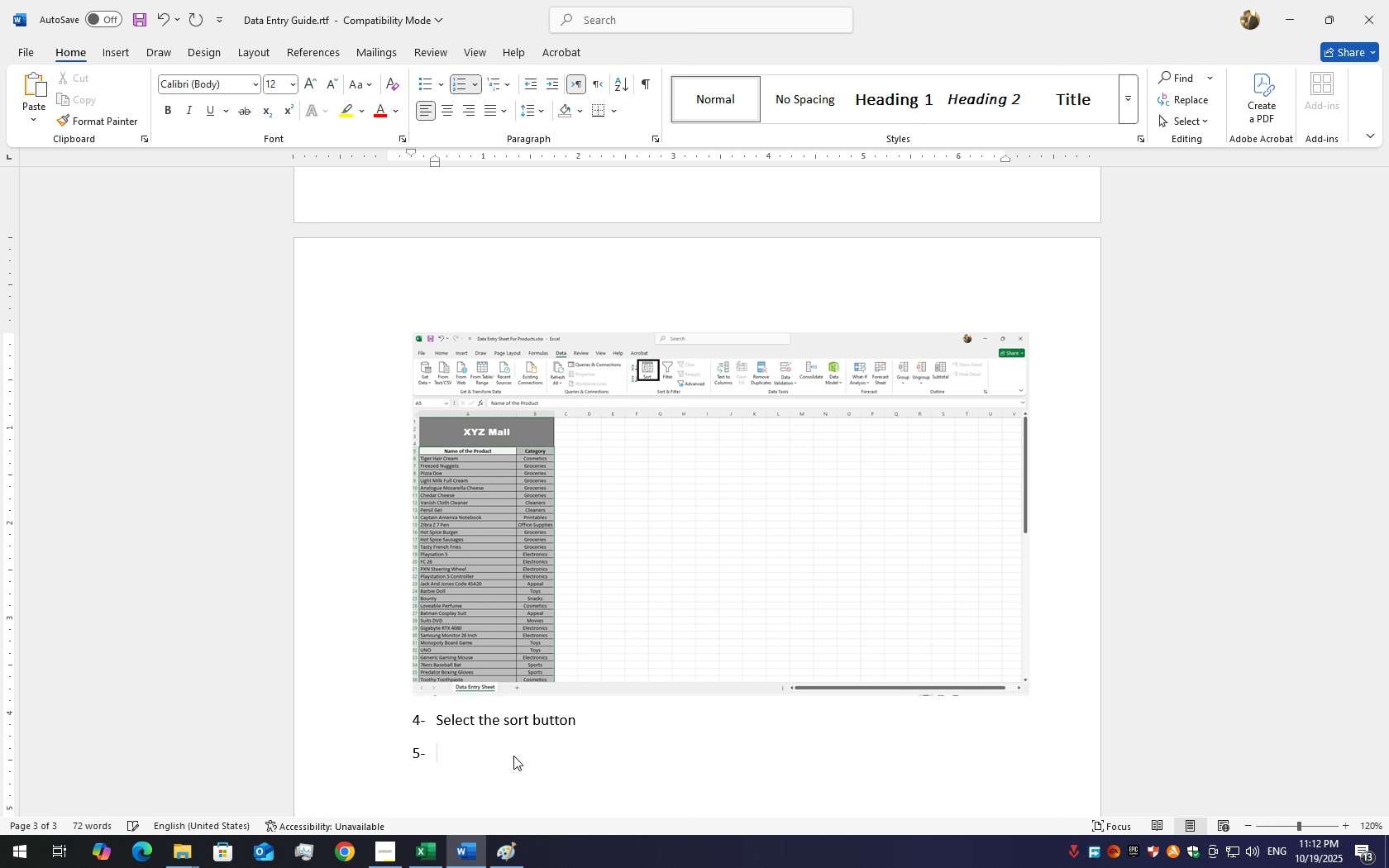 
key(Backspace)
 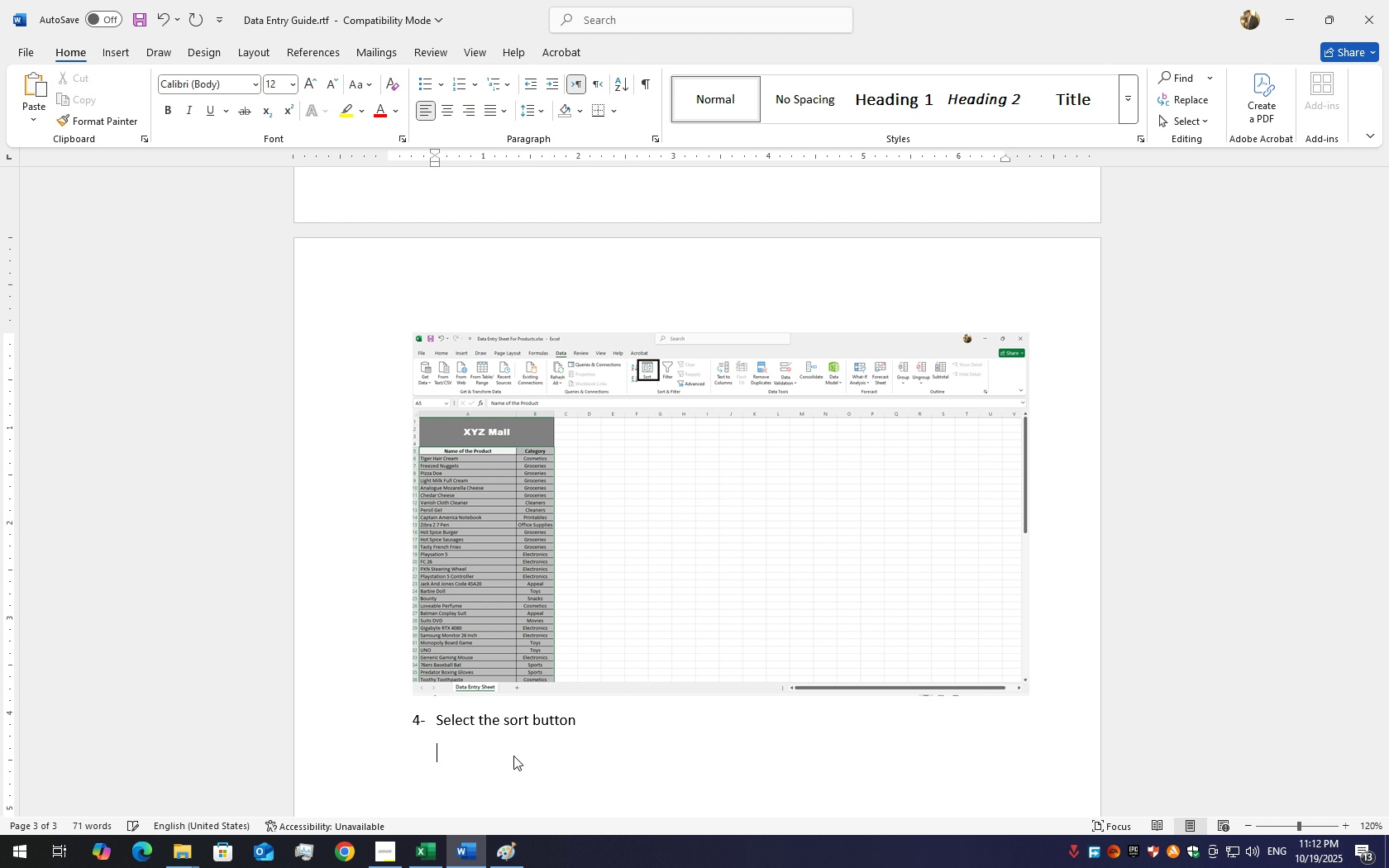 
key(Backspace)
 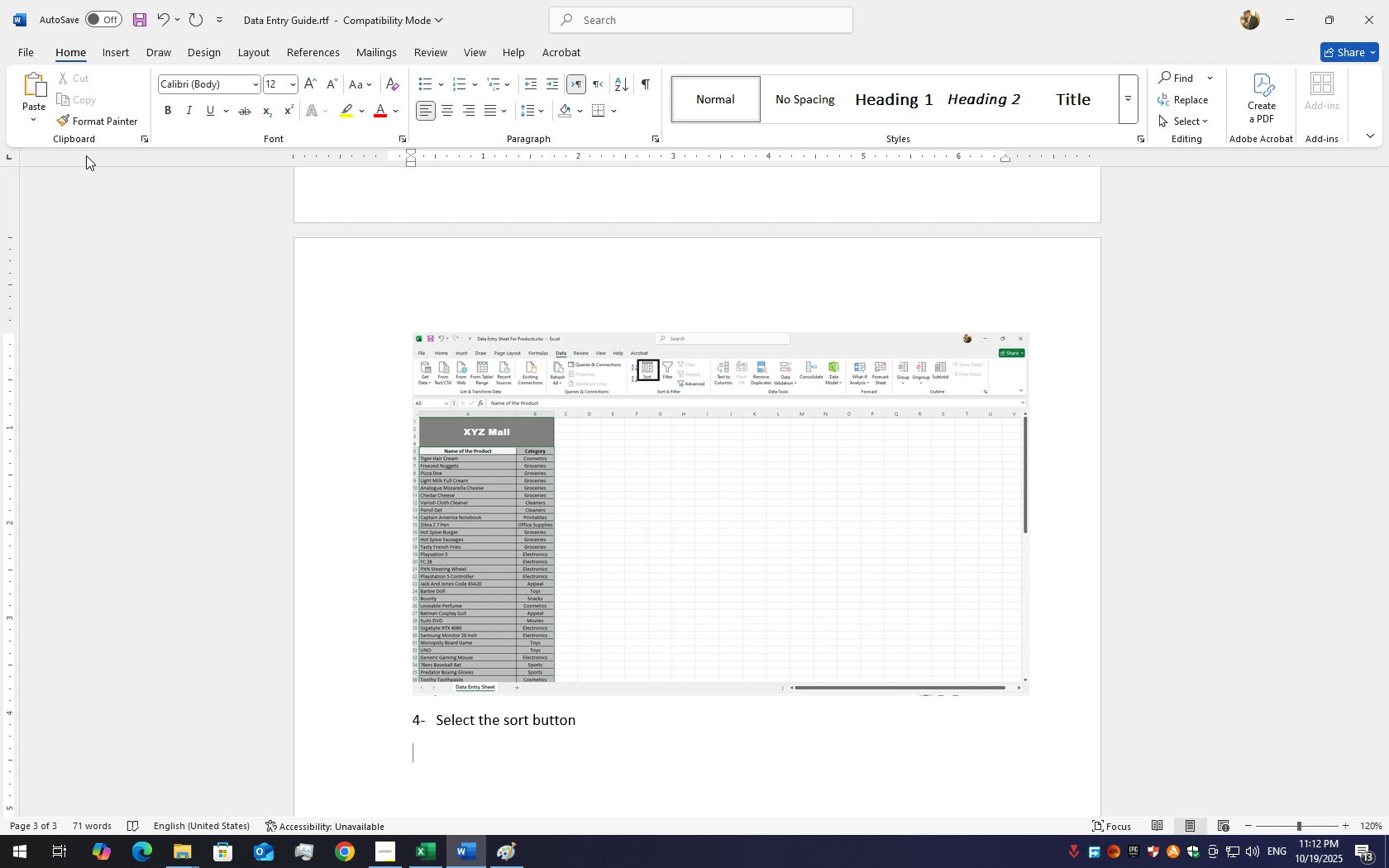 
left_click([511, 865])
 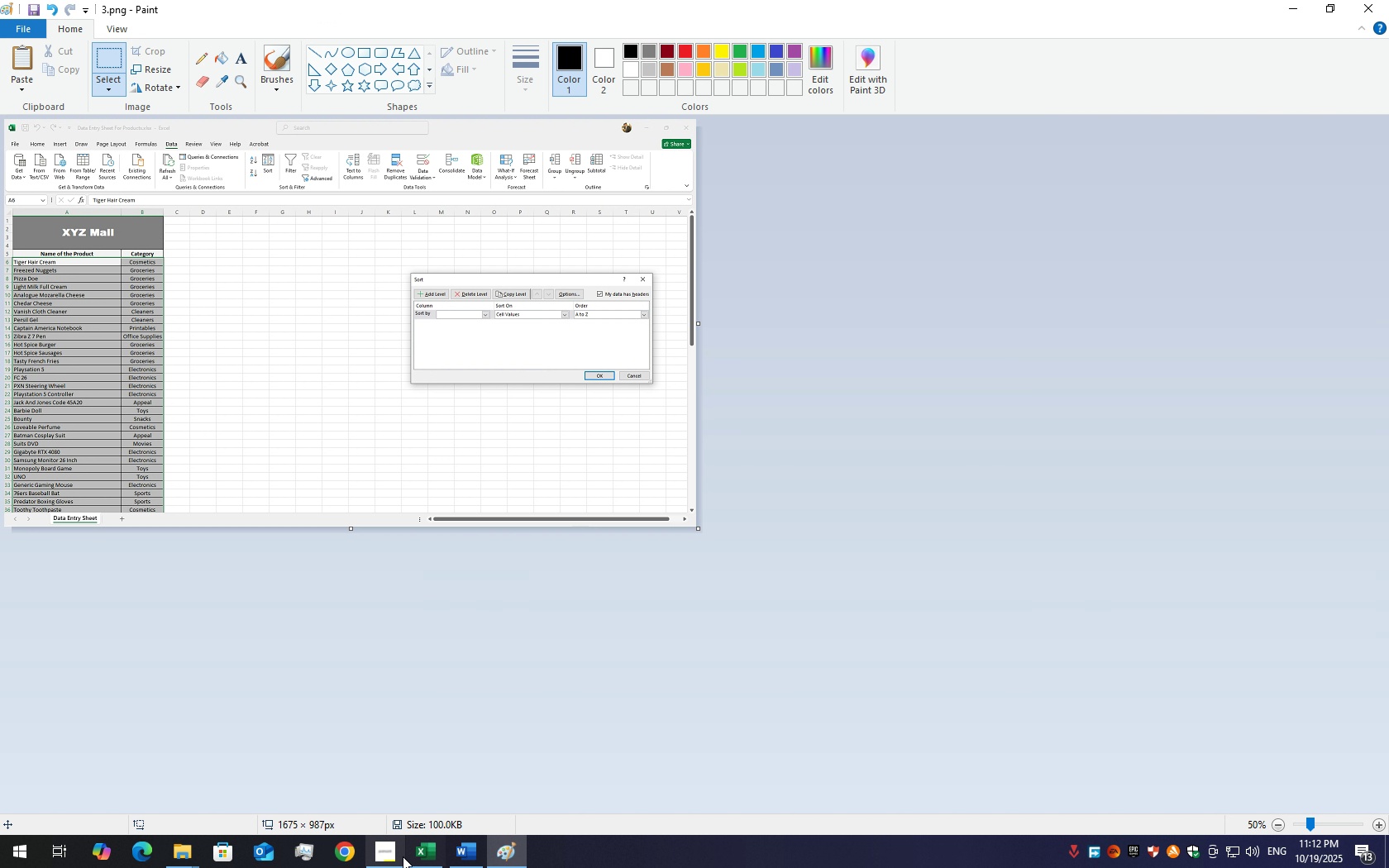 
double_click([420, 852])
 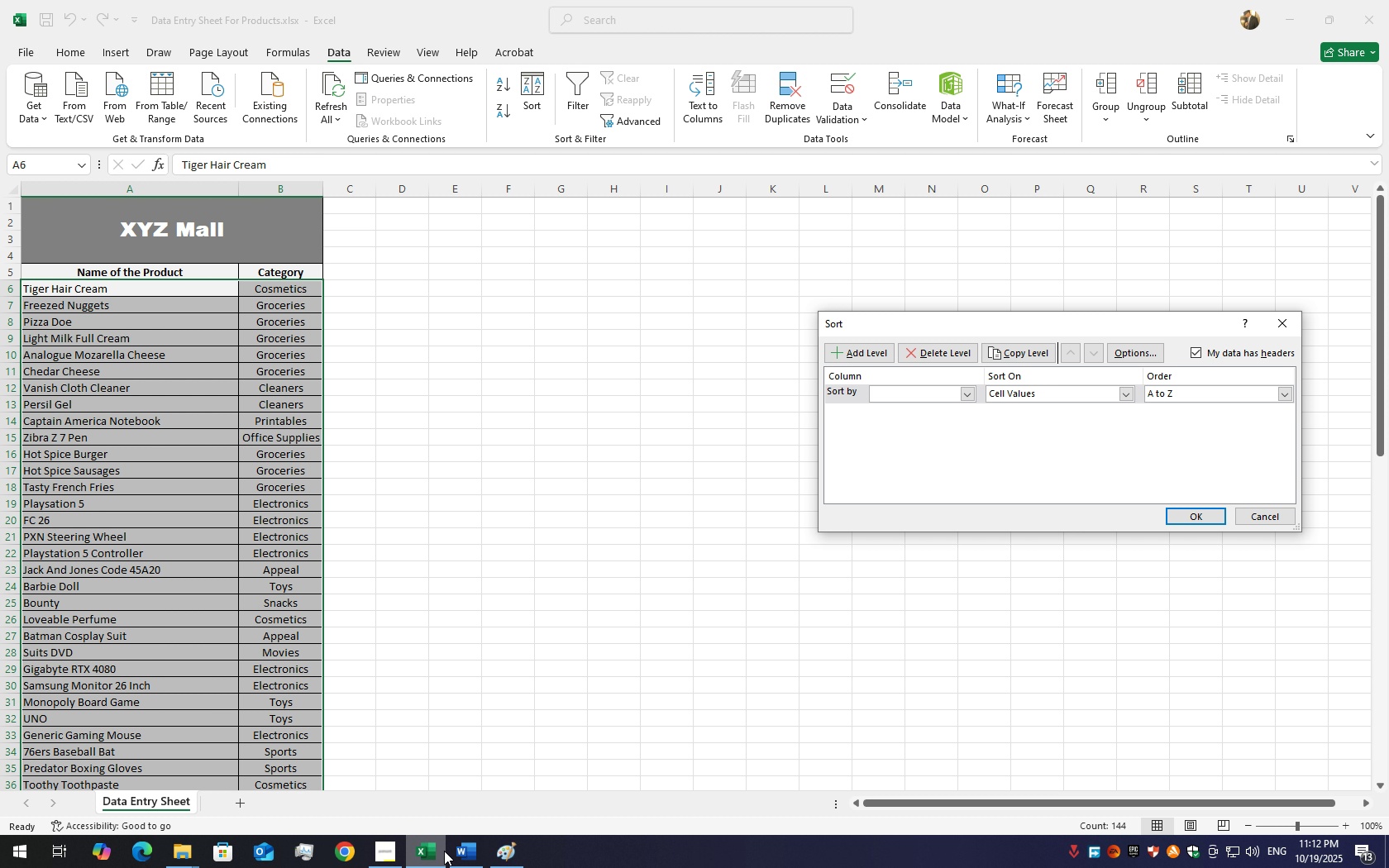 
left_click([451, 851])
 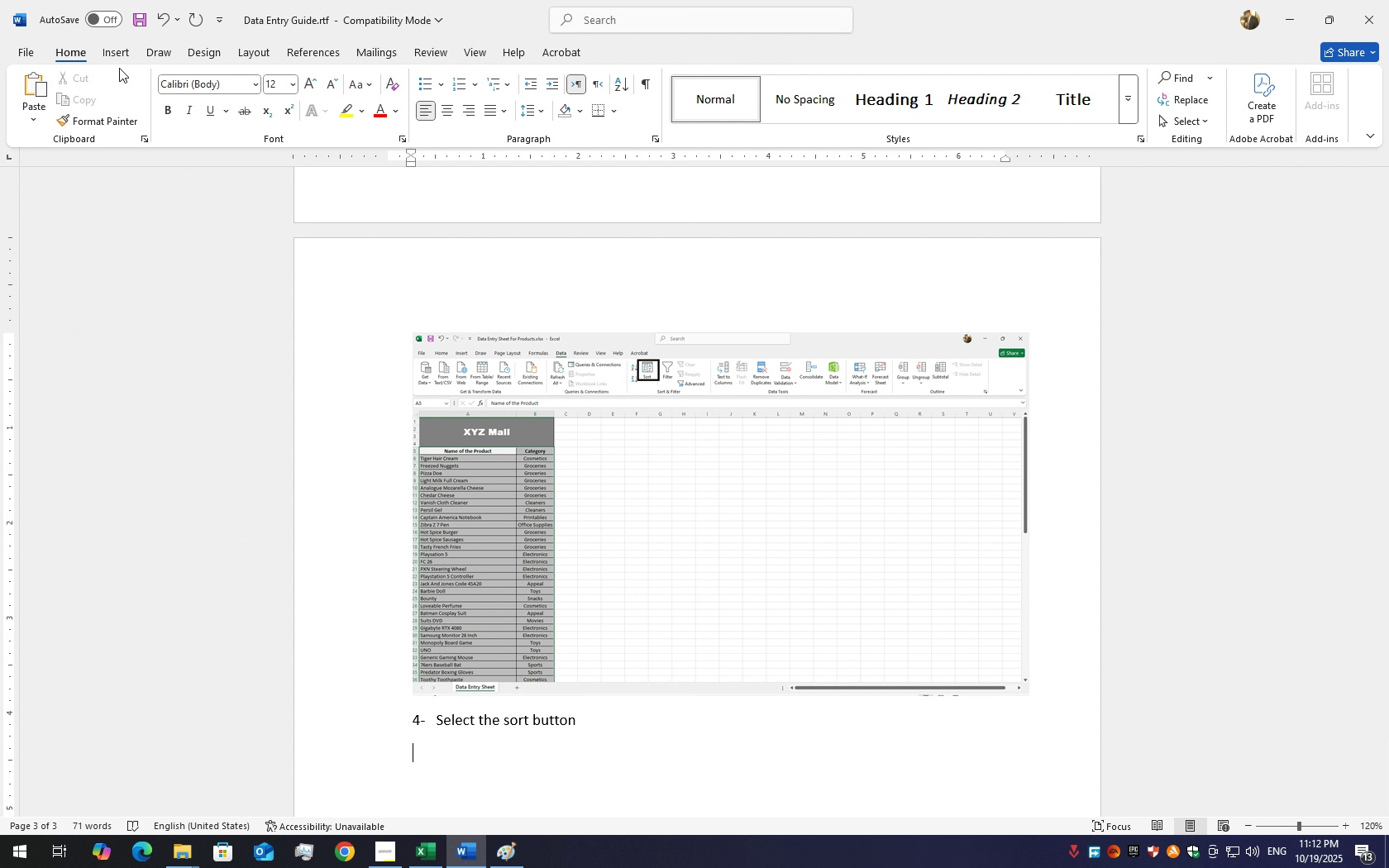 
left_click([102, 51])
 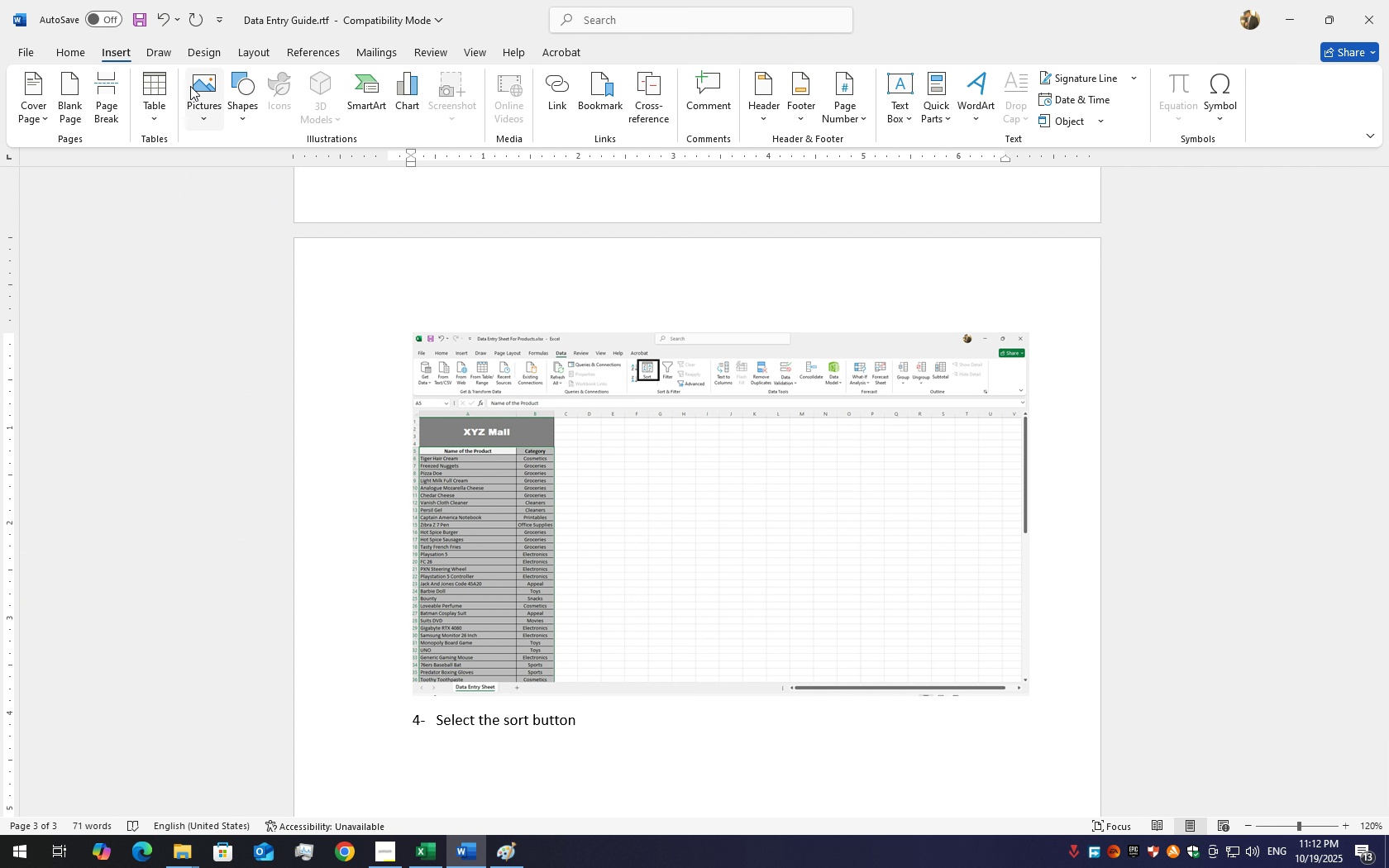 
left_click([196, 86])
 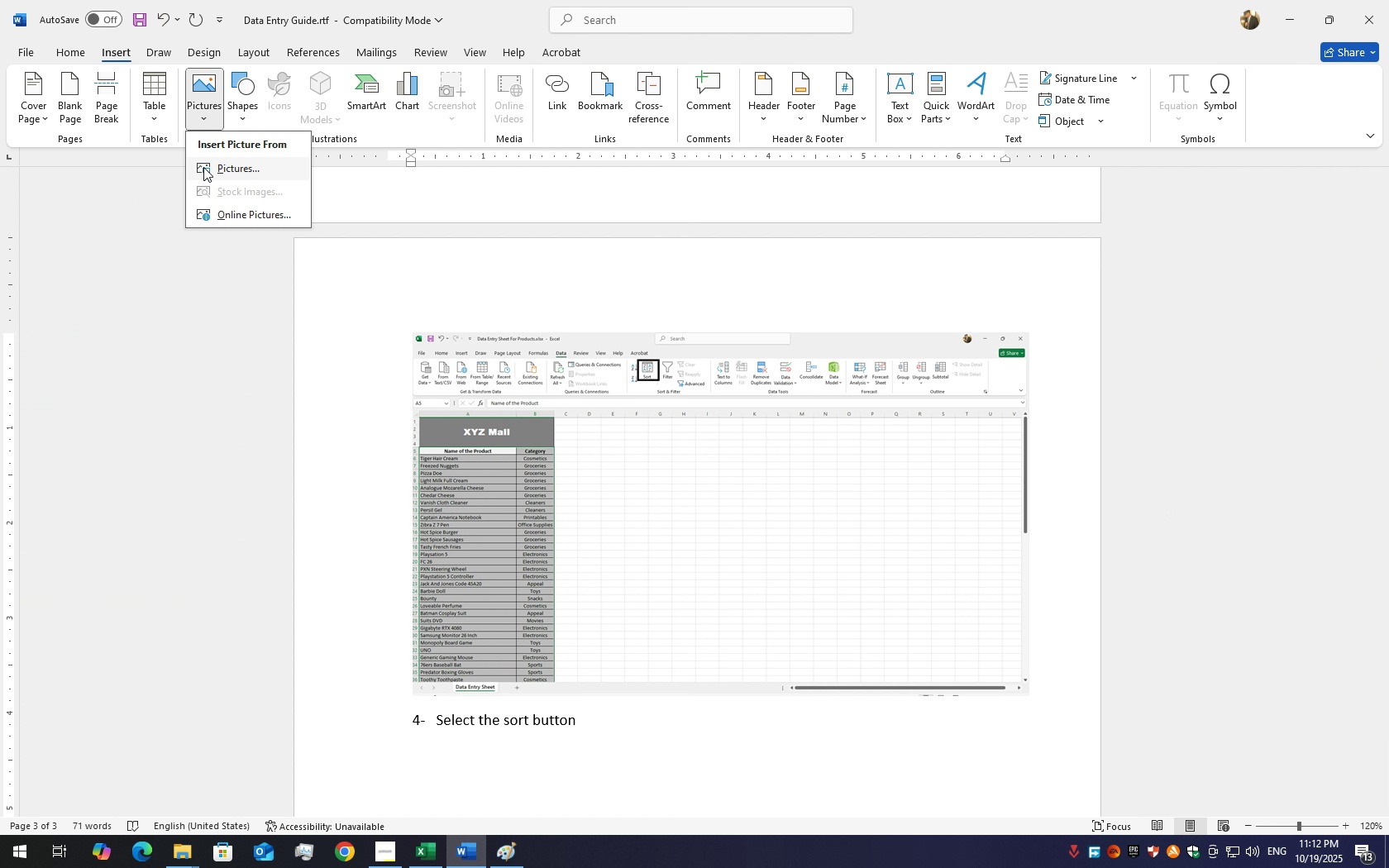 
left_click([203, 167])
 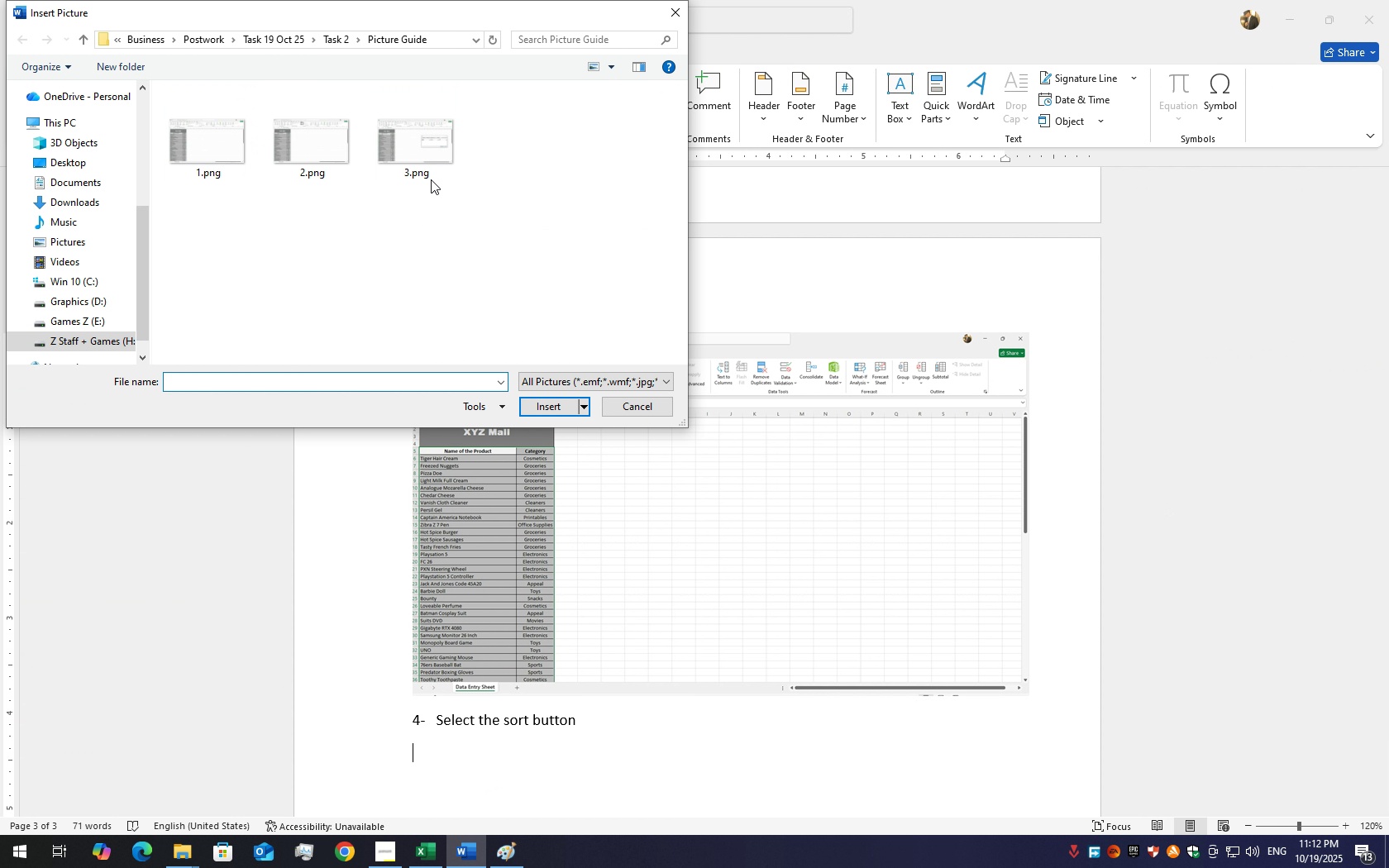 
wait(5.63)
 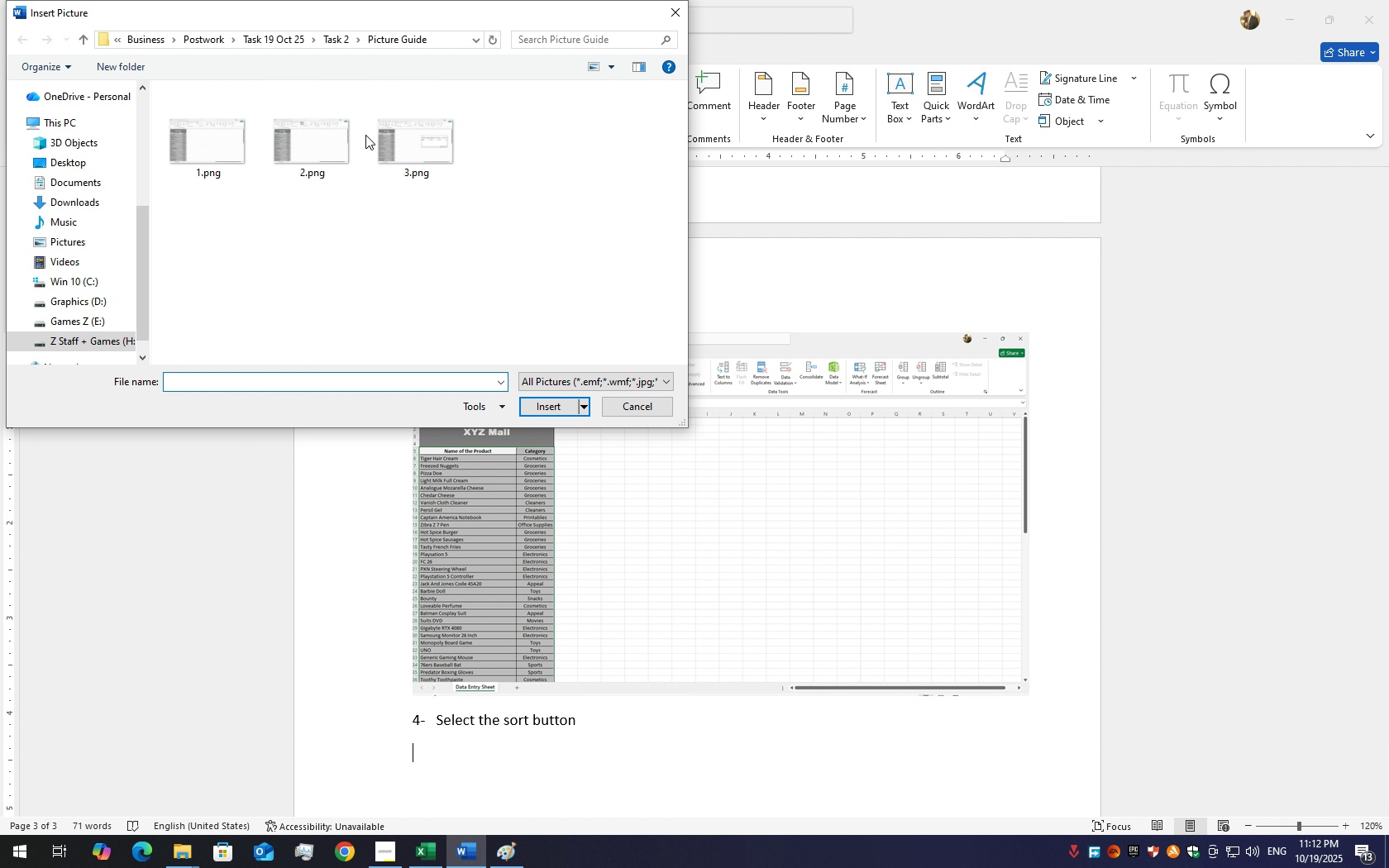 
double_click([436, 150])
 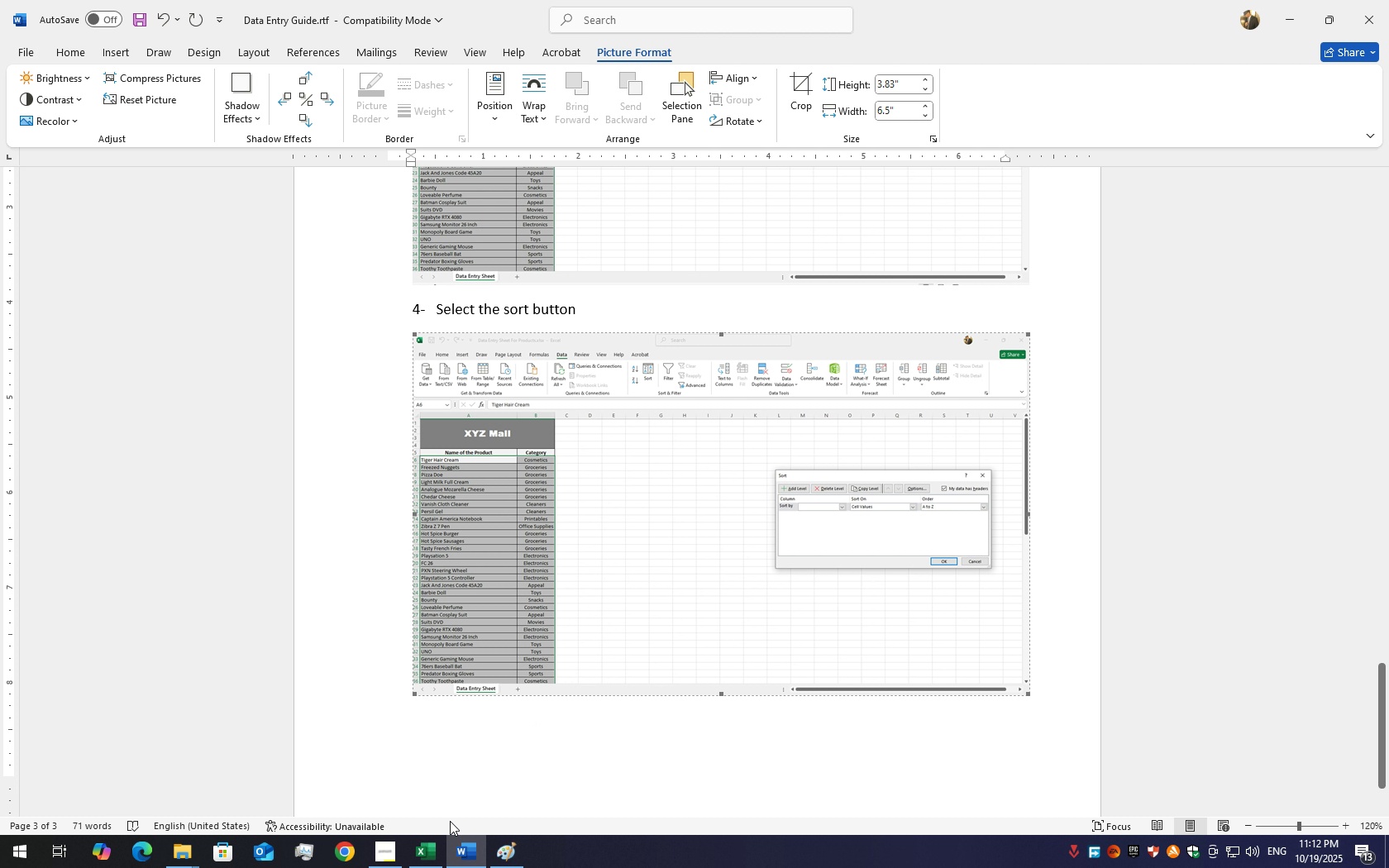 
left_click([500, 845])
 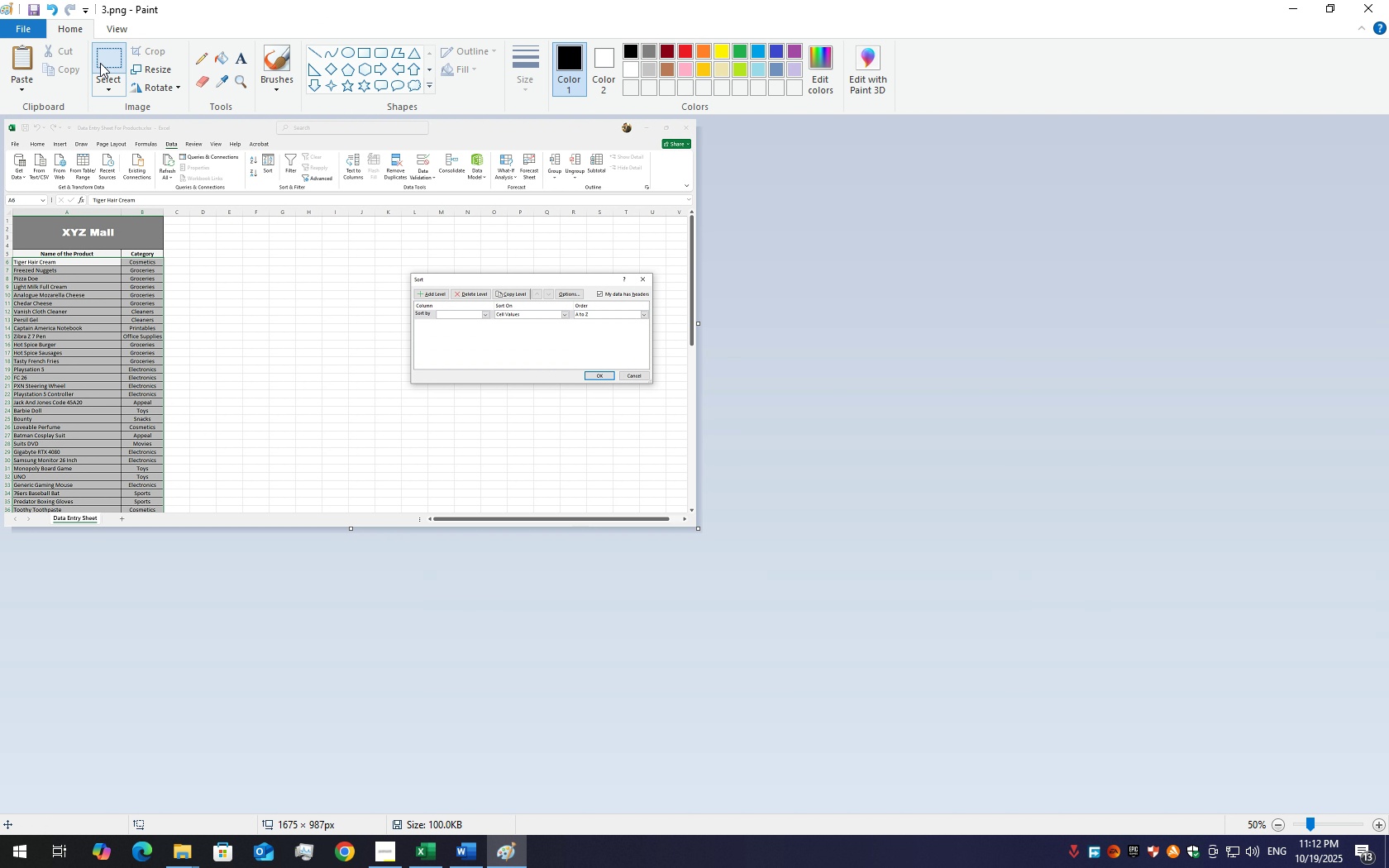 
left_click([102, 63])
 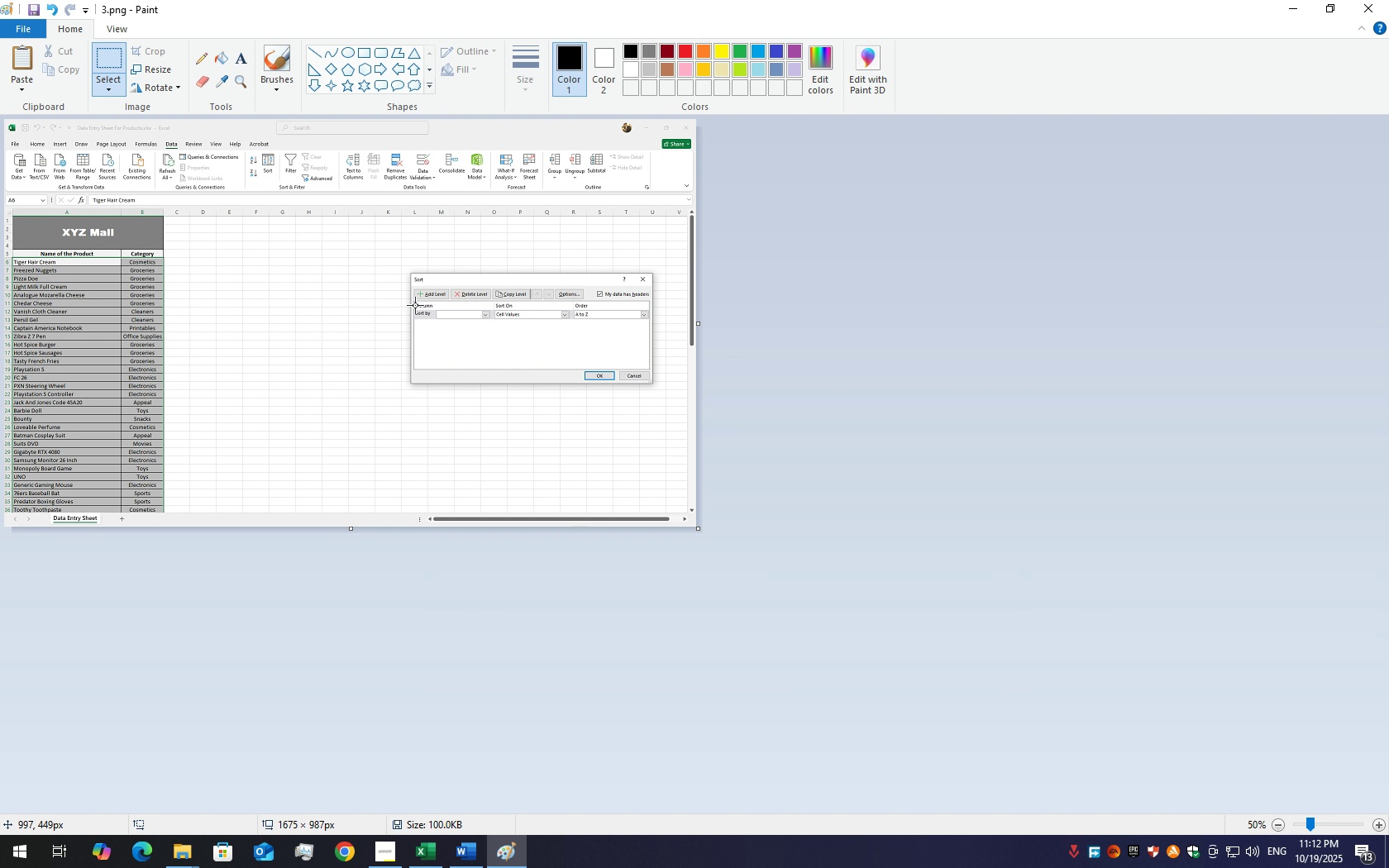 
left_click_drag(start_coordinate=[414, 309], to_coordinate=[168, 286])
 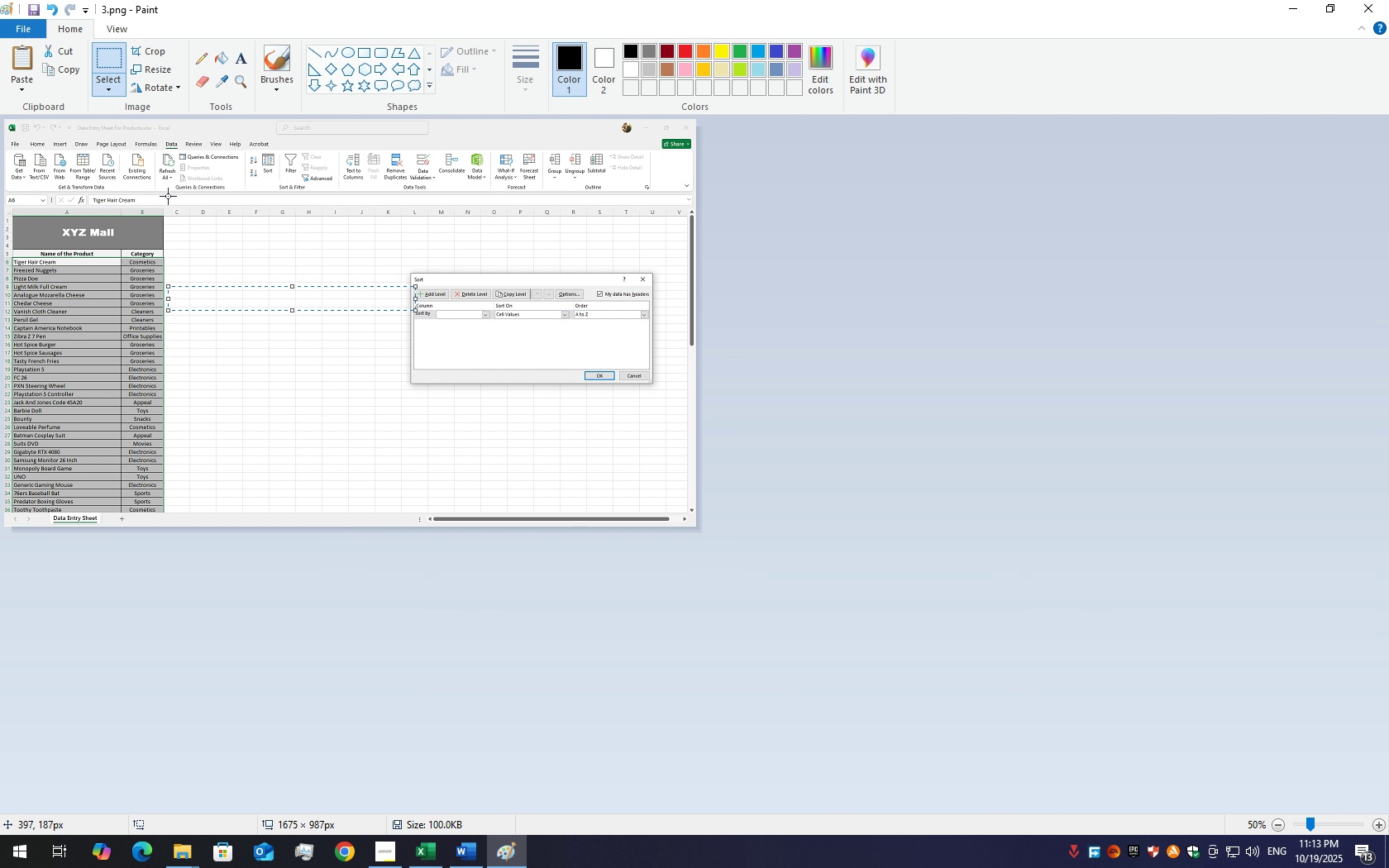 
left_click_drag(start_coordinate=[168, 196], to_coordinate=[0, 279])
 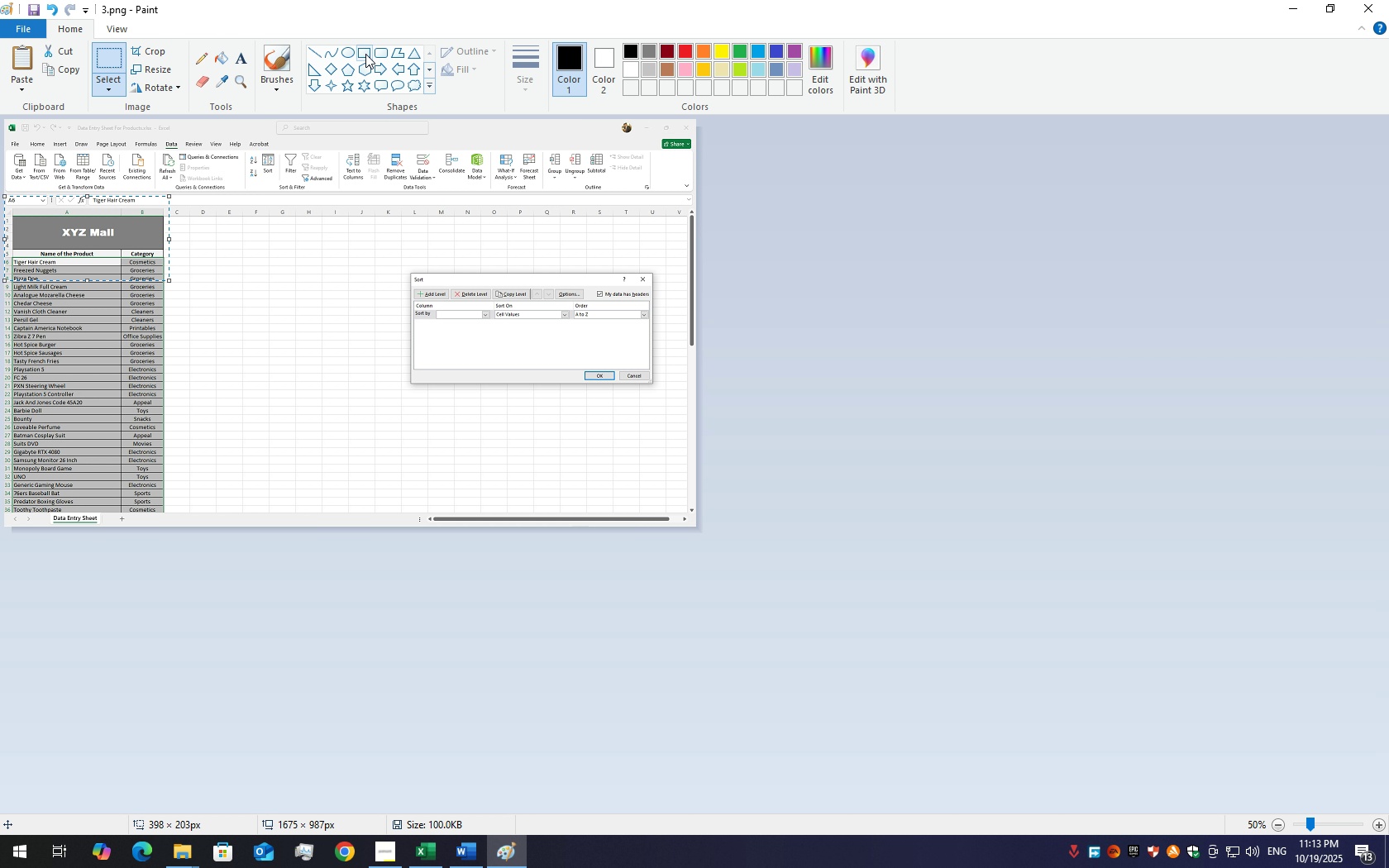 
left_click([367, 54])
 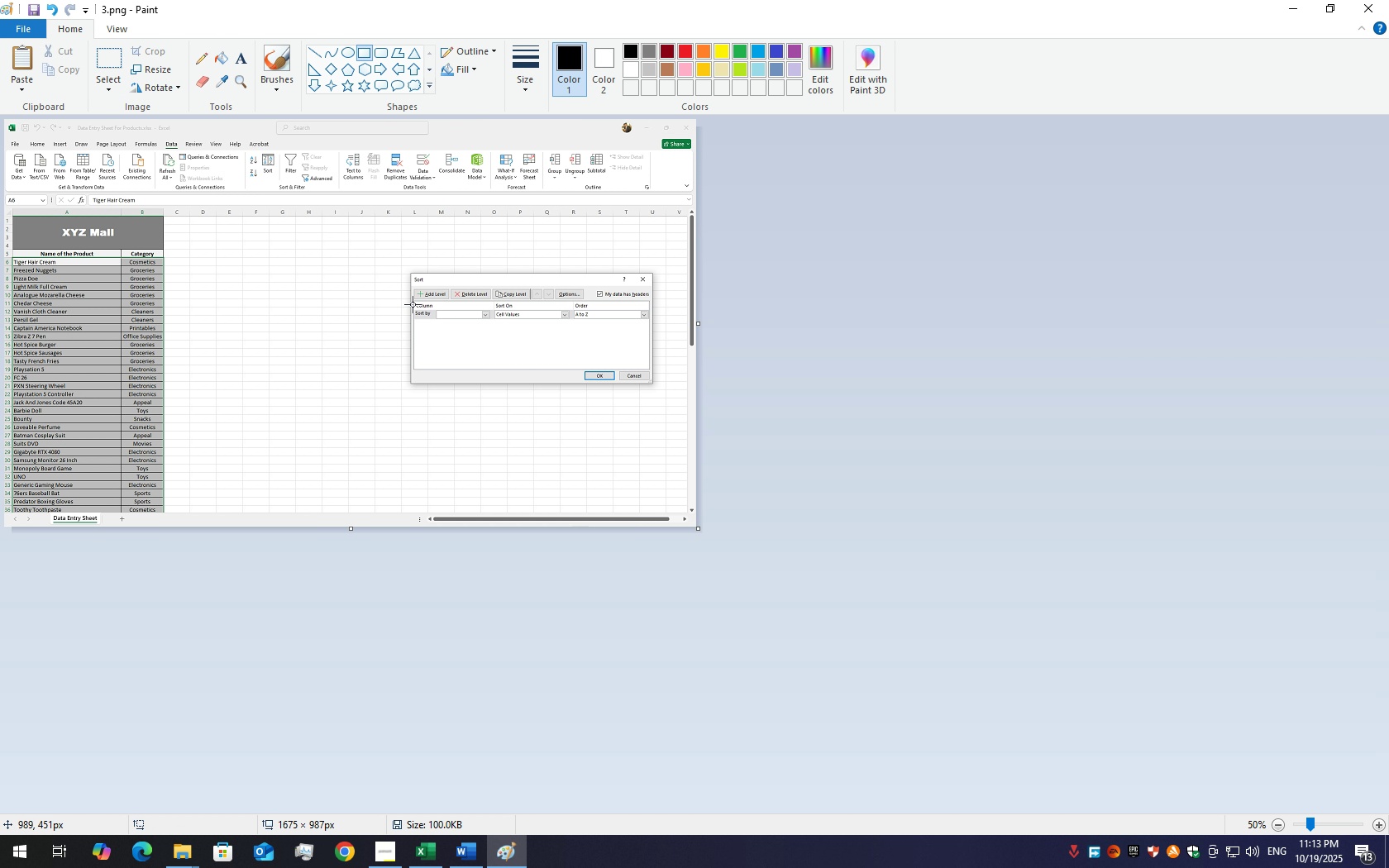 
left_click_drag(start_coordinate=[413, 302], to_coordinate=[493, 319])
 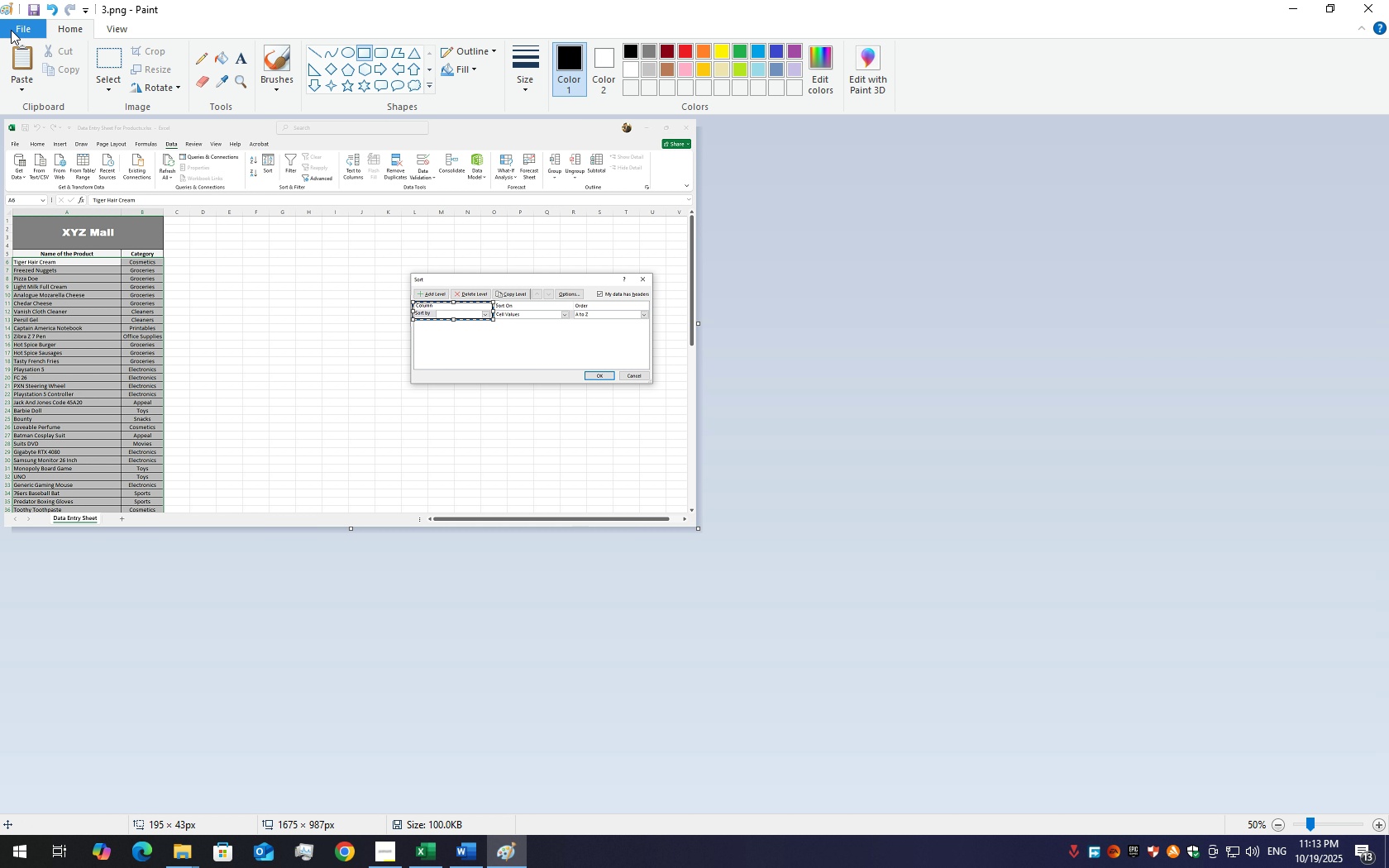 
left_click([21, 31])
 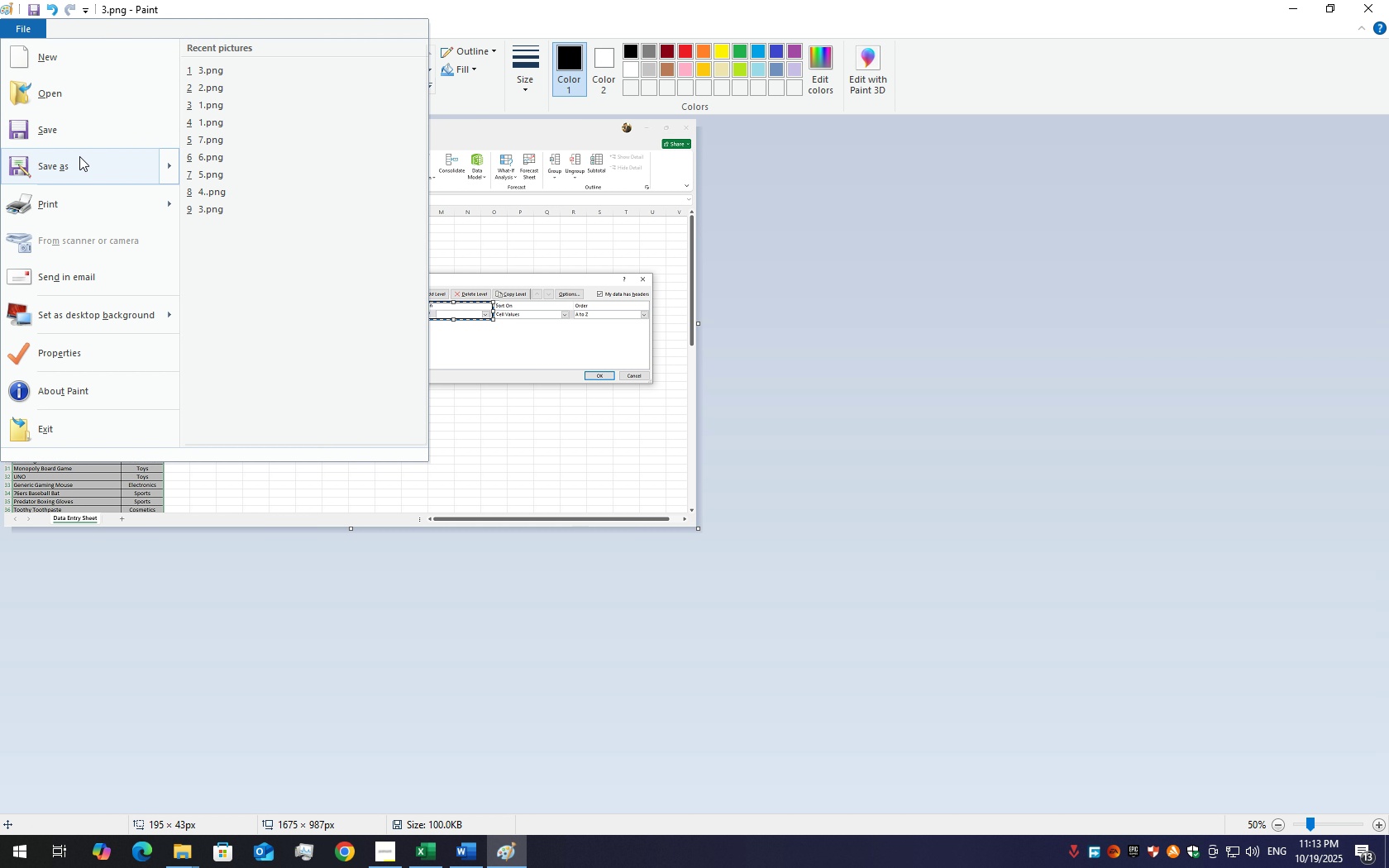 
left_click([79, 156])
 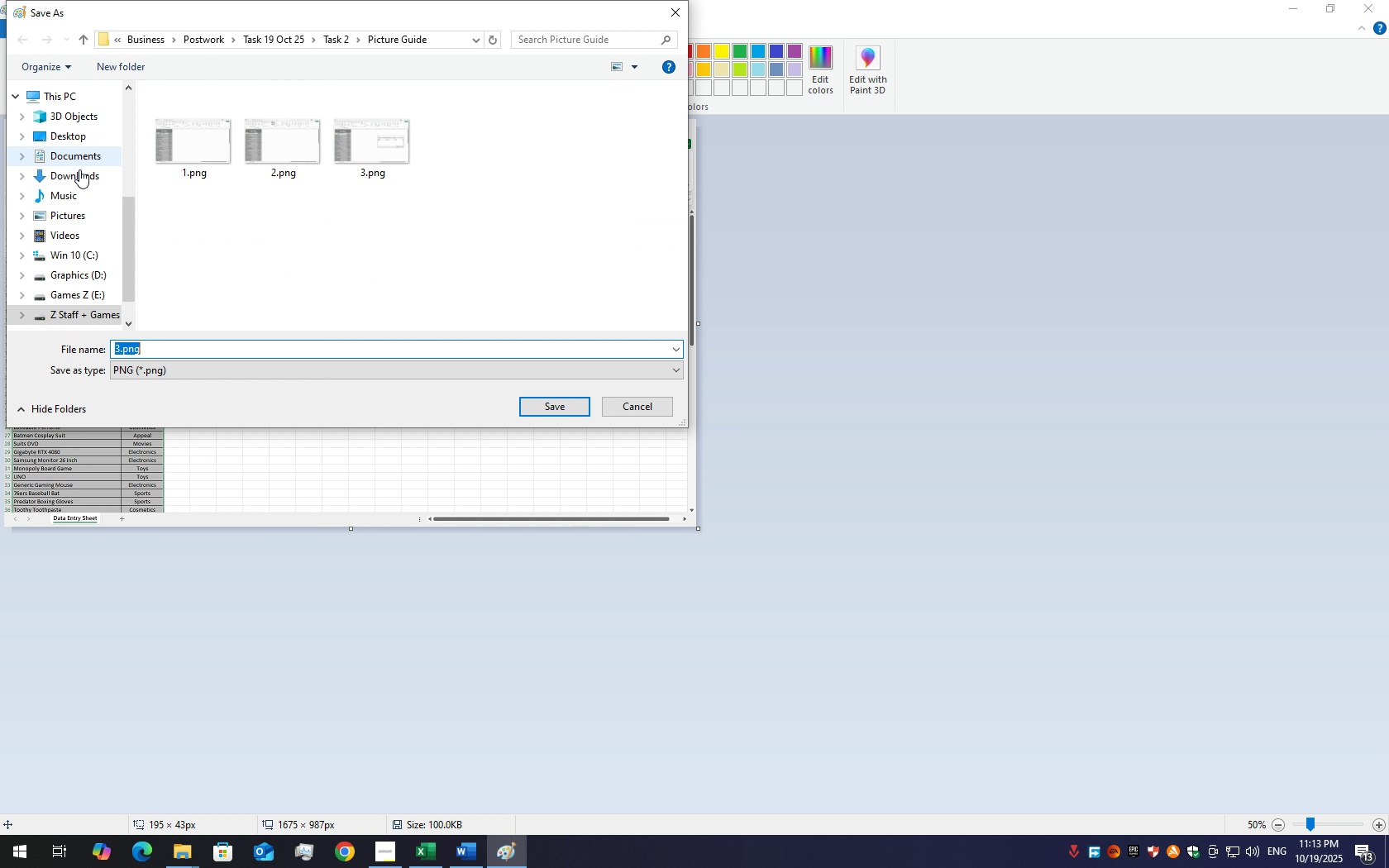 
key(5)
 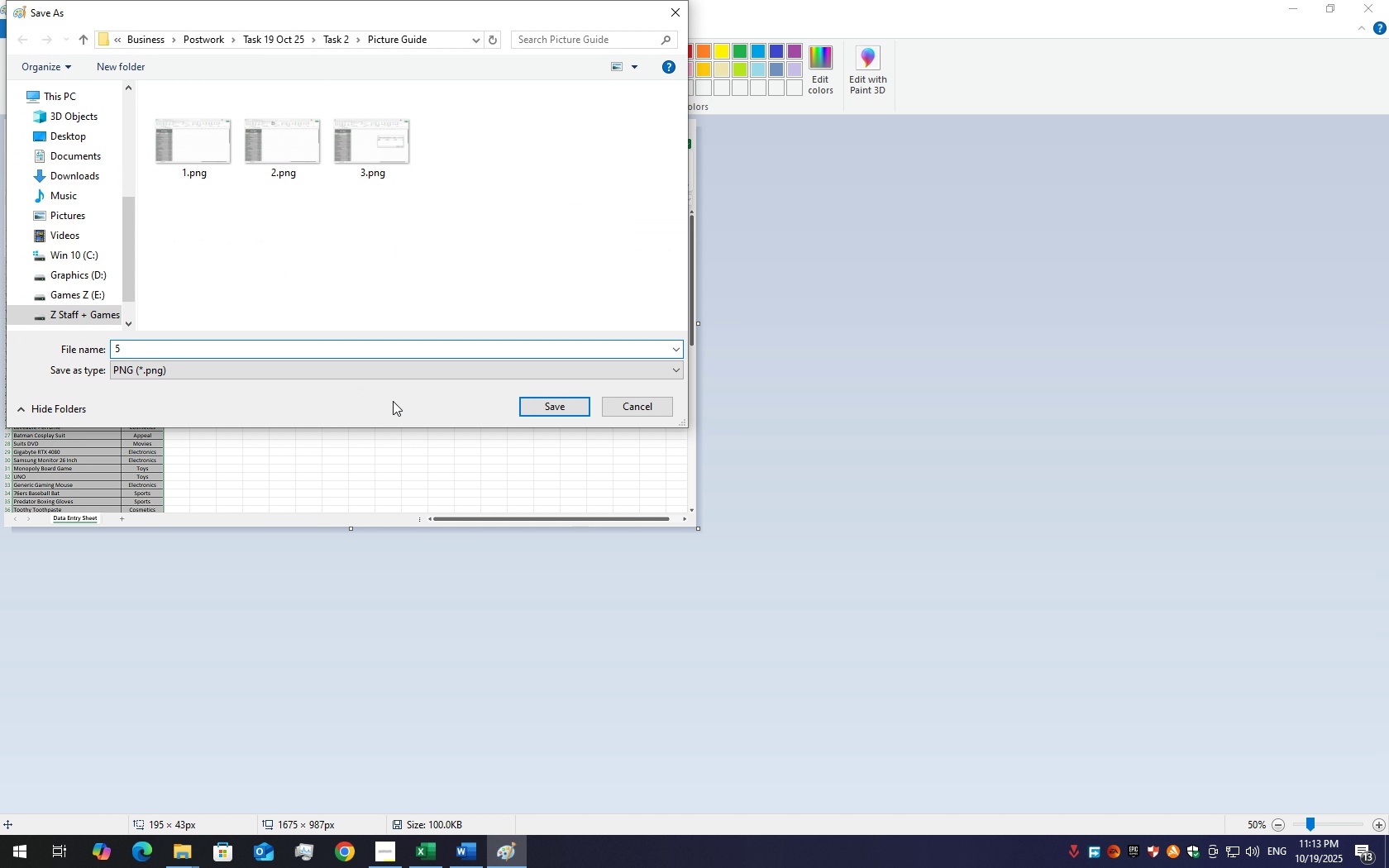 
key(Backspace)
 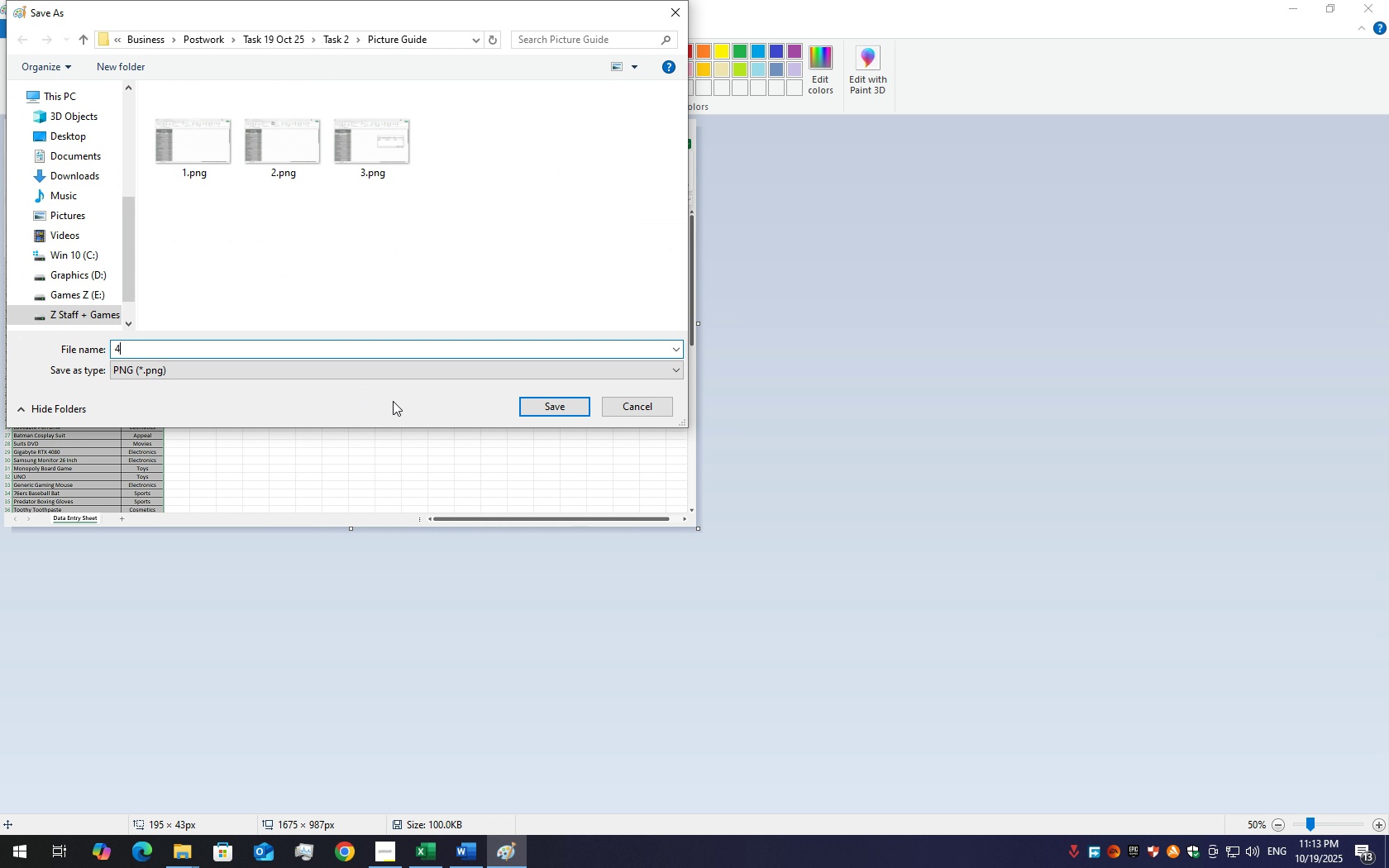 
key(4)
 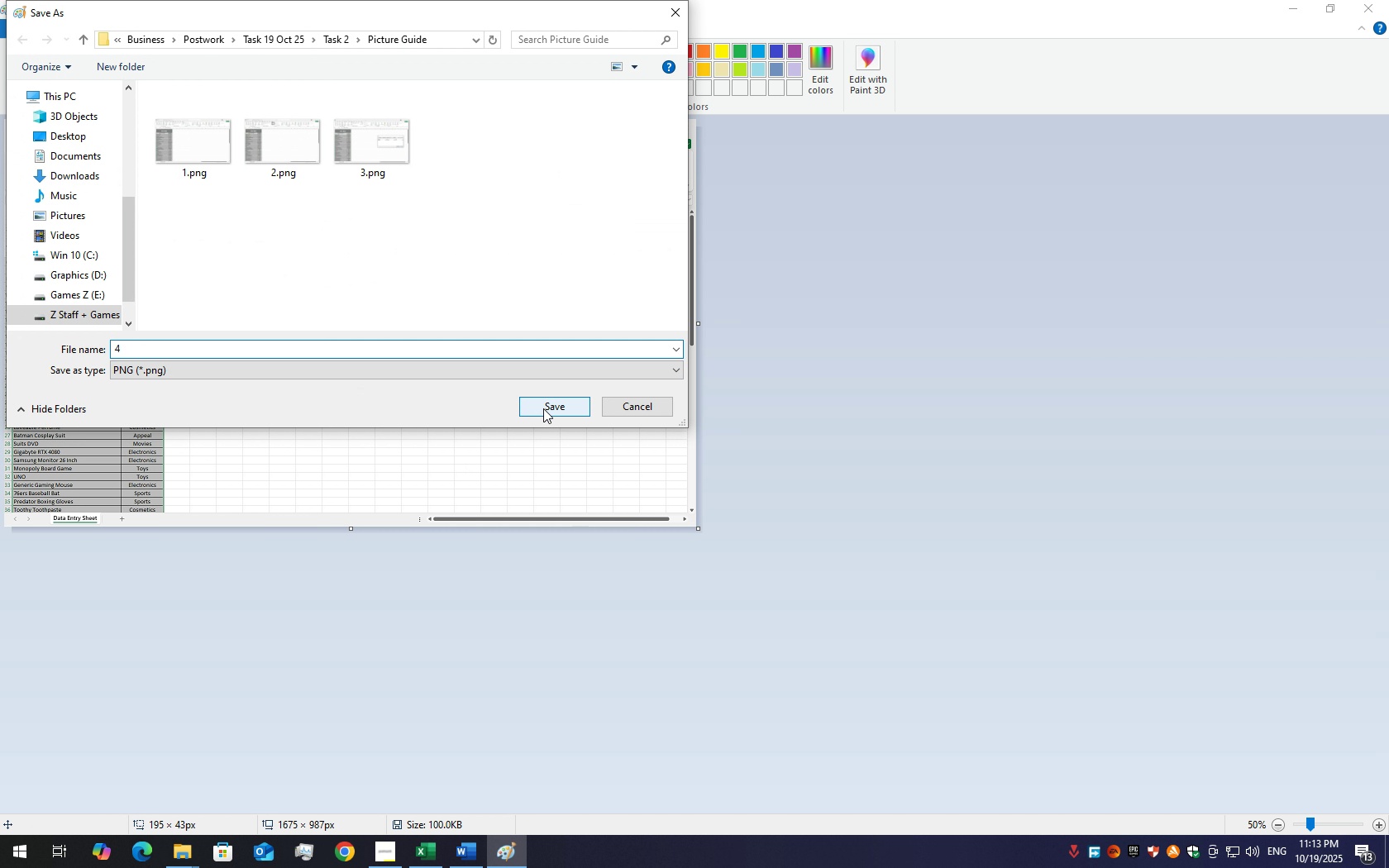 
left_click([543, 408])
 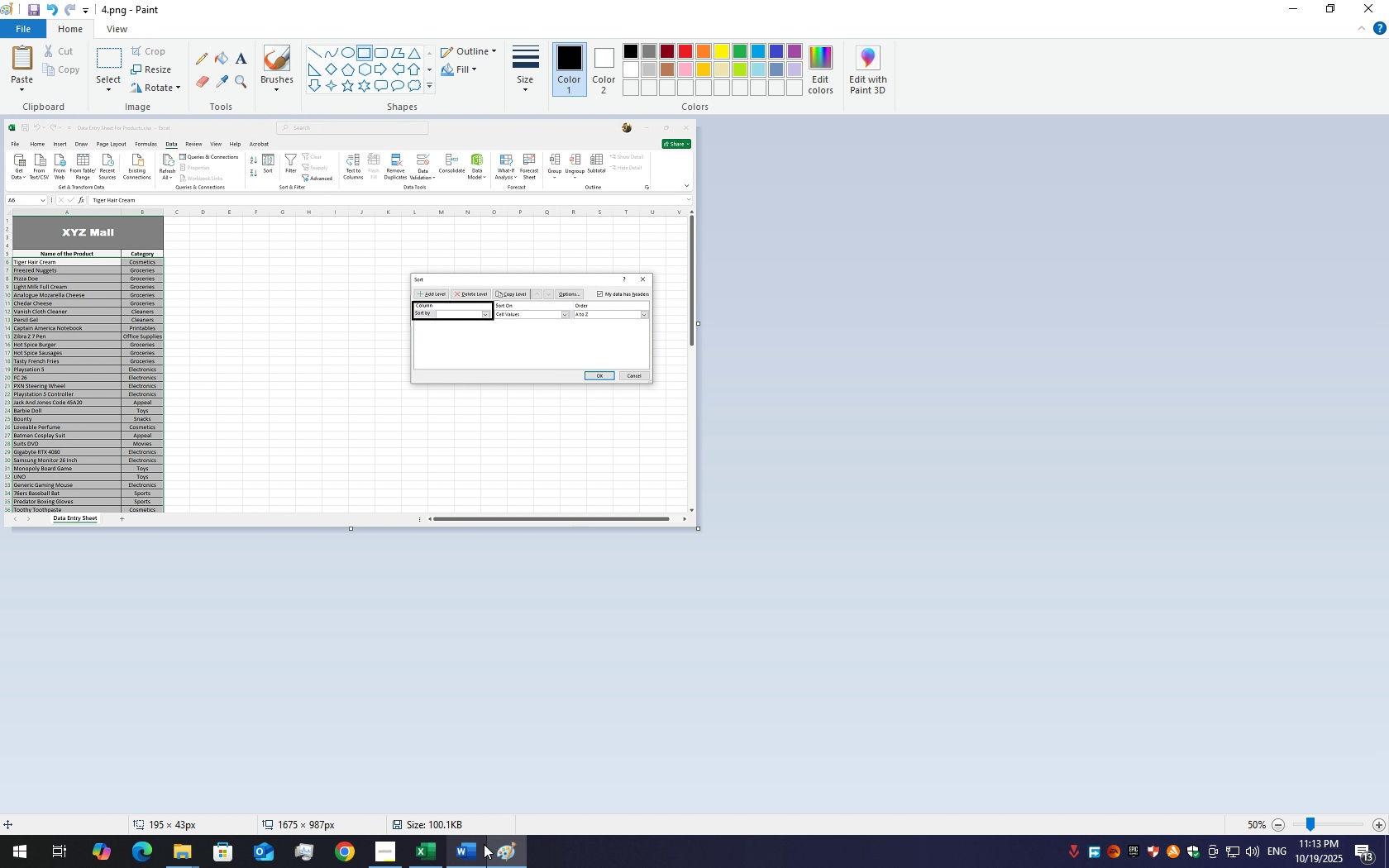 
left_click([472, 861])
 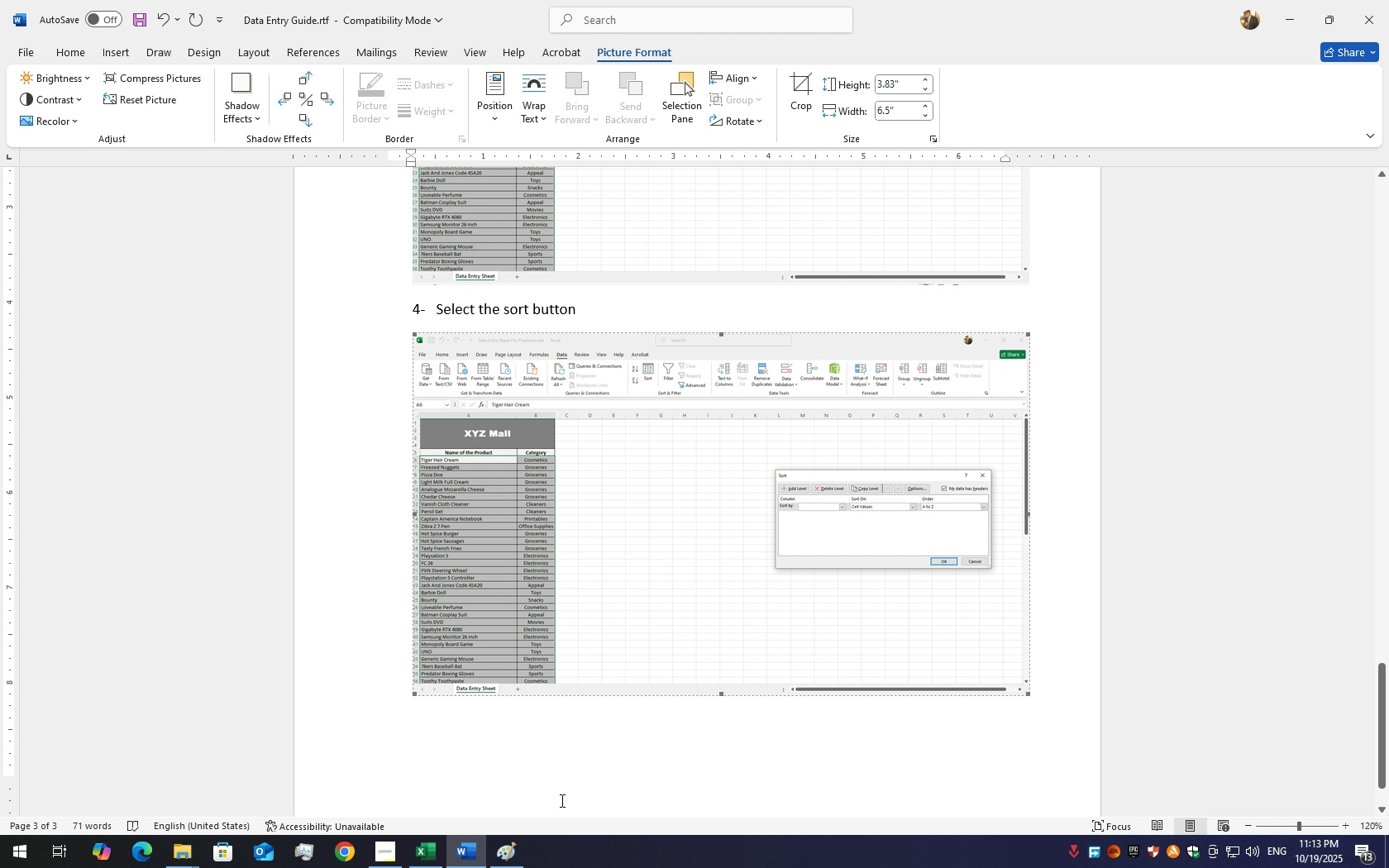 
scroll: coordinate [612, 757], scroll_direction: down, amount: 1.0
 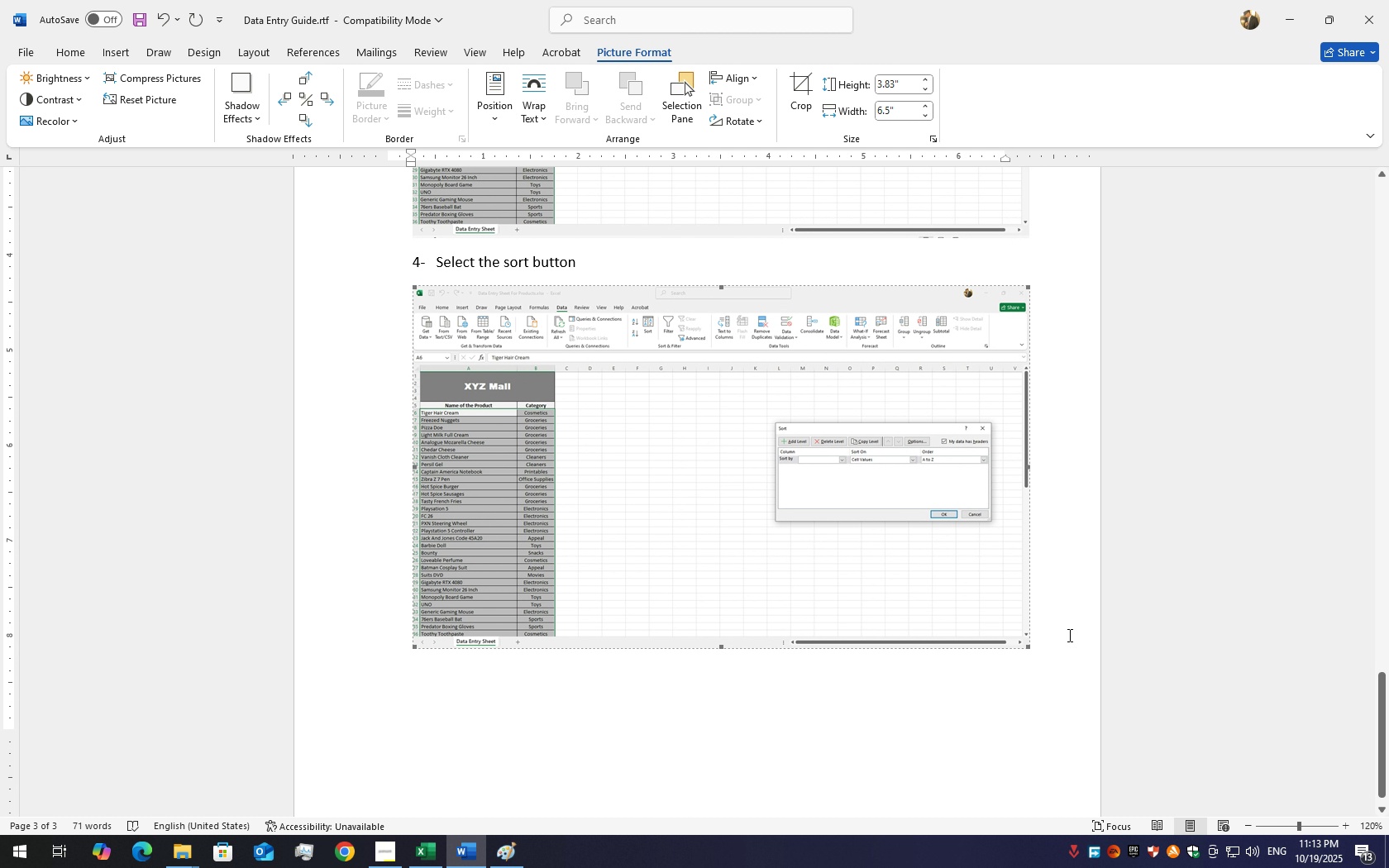 
left_click([1067, 634])
 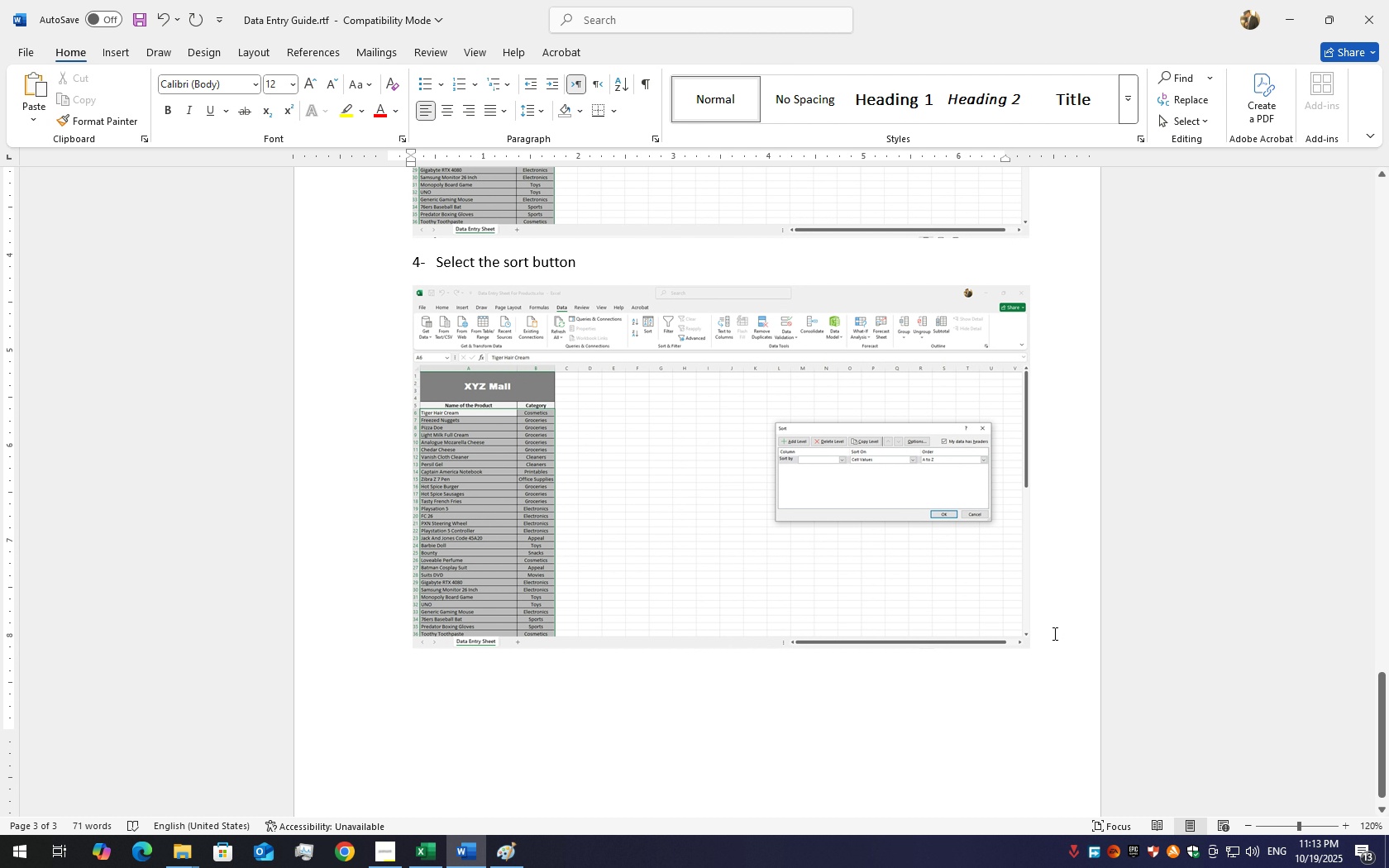 
key(Enter)
 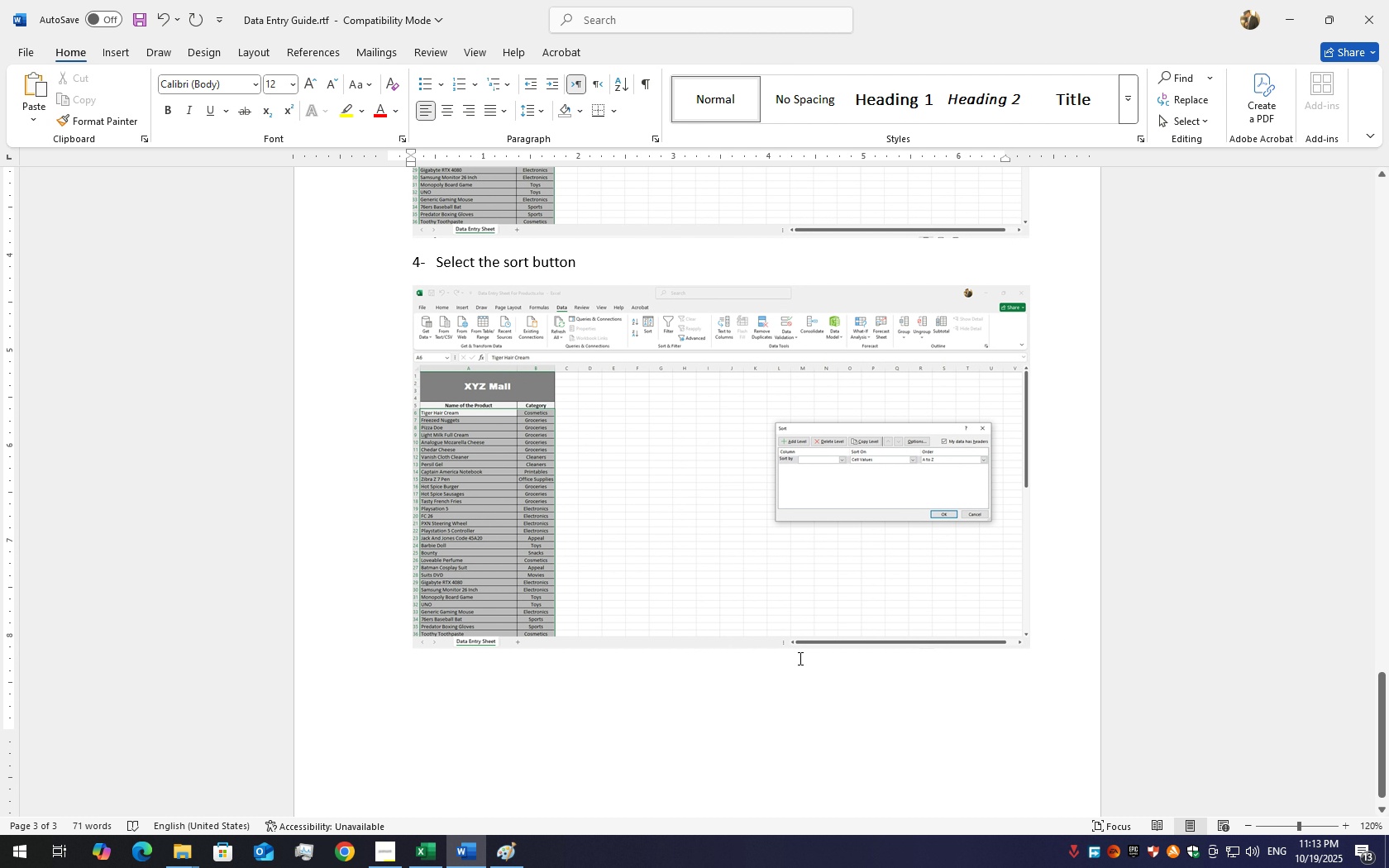 
key(Numpad5)
 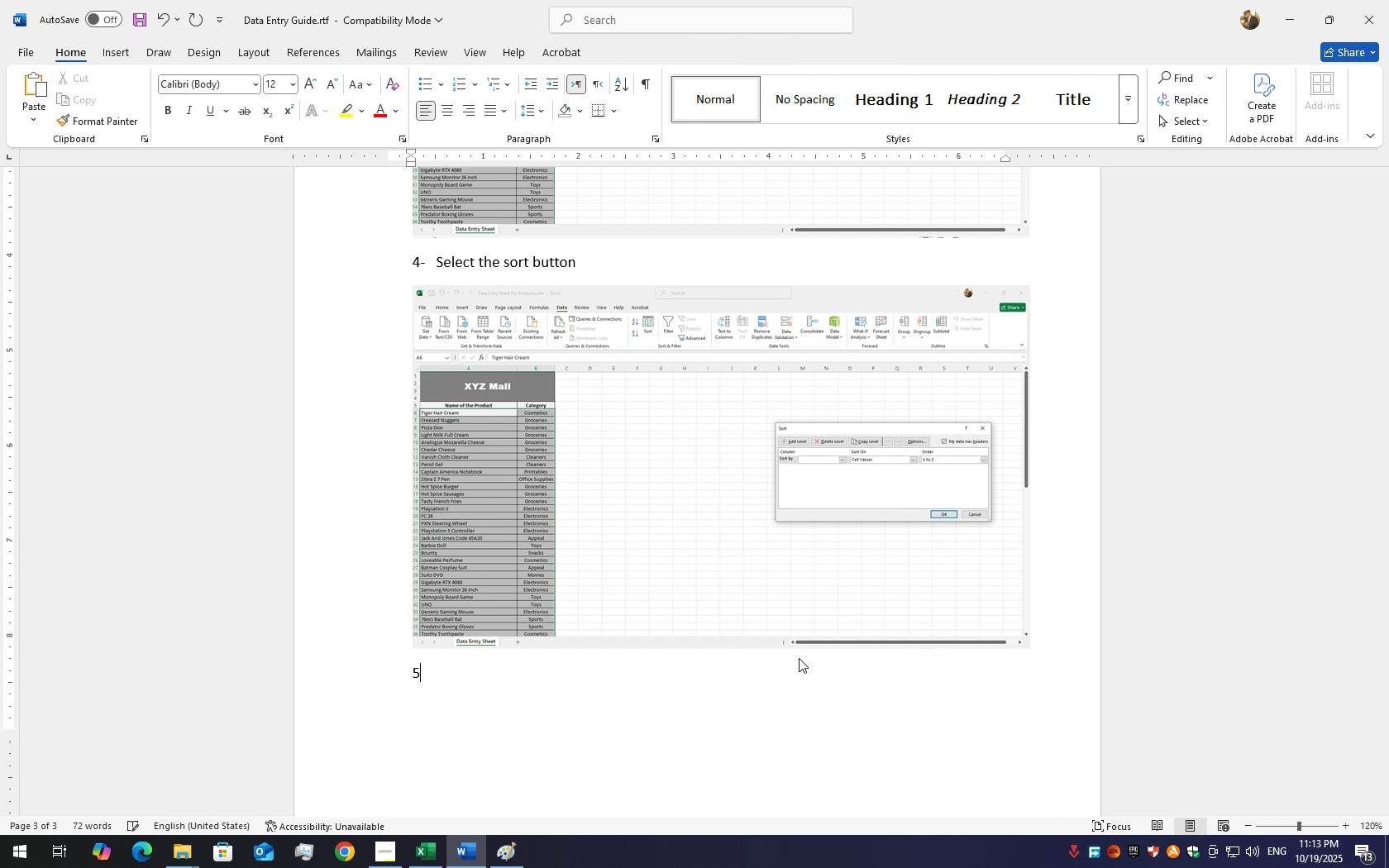 
key(NumpadSubtract)
 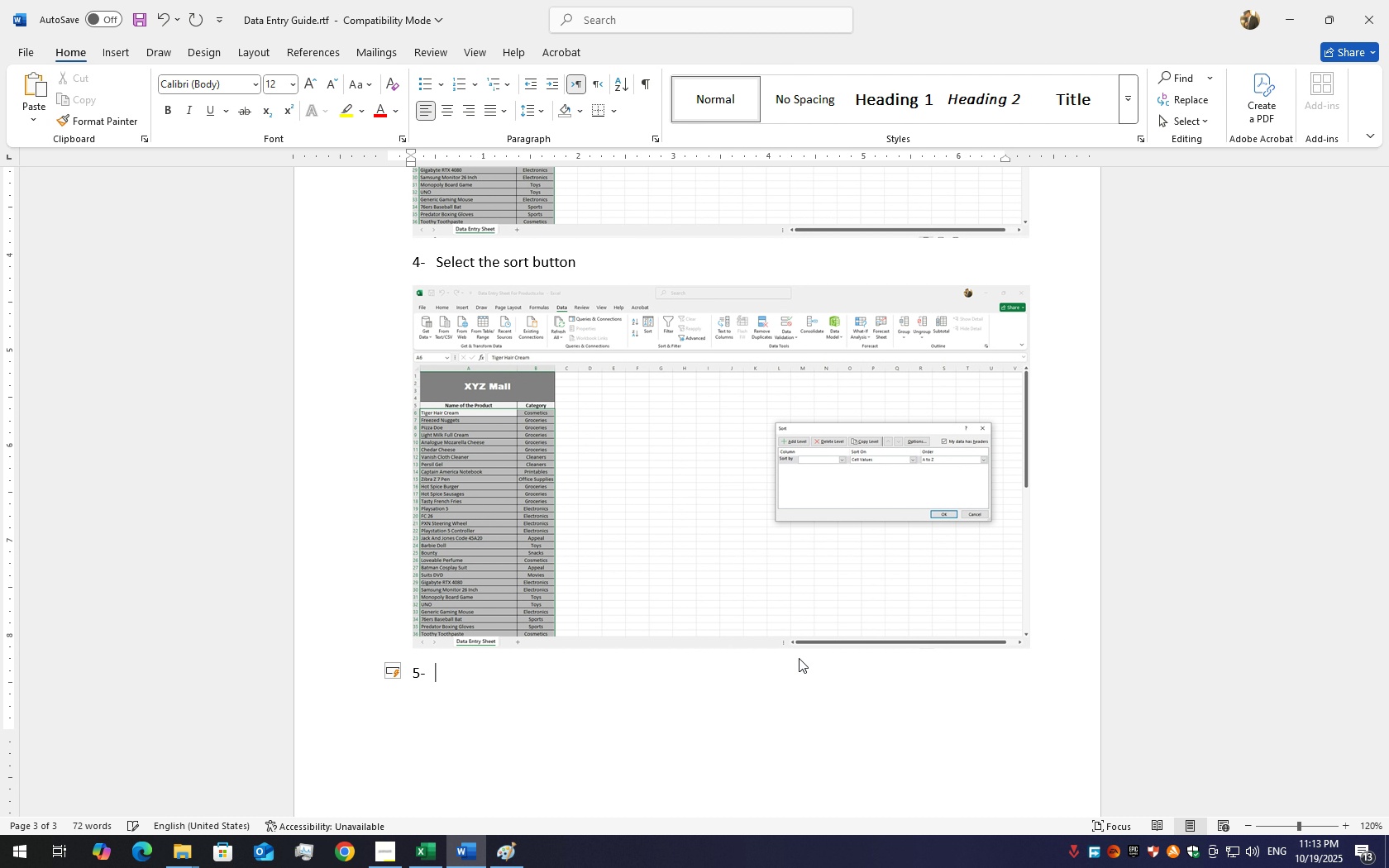 
key(Space)
 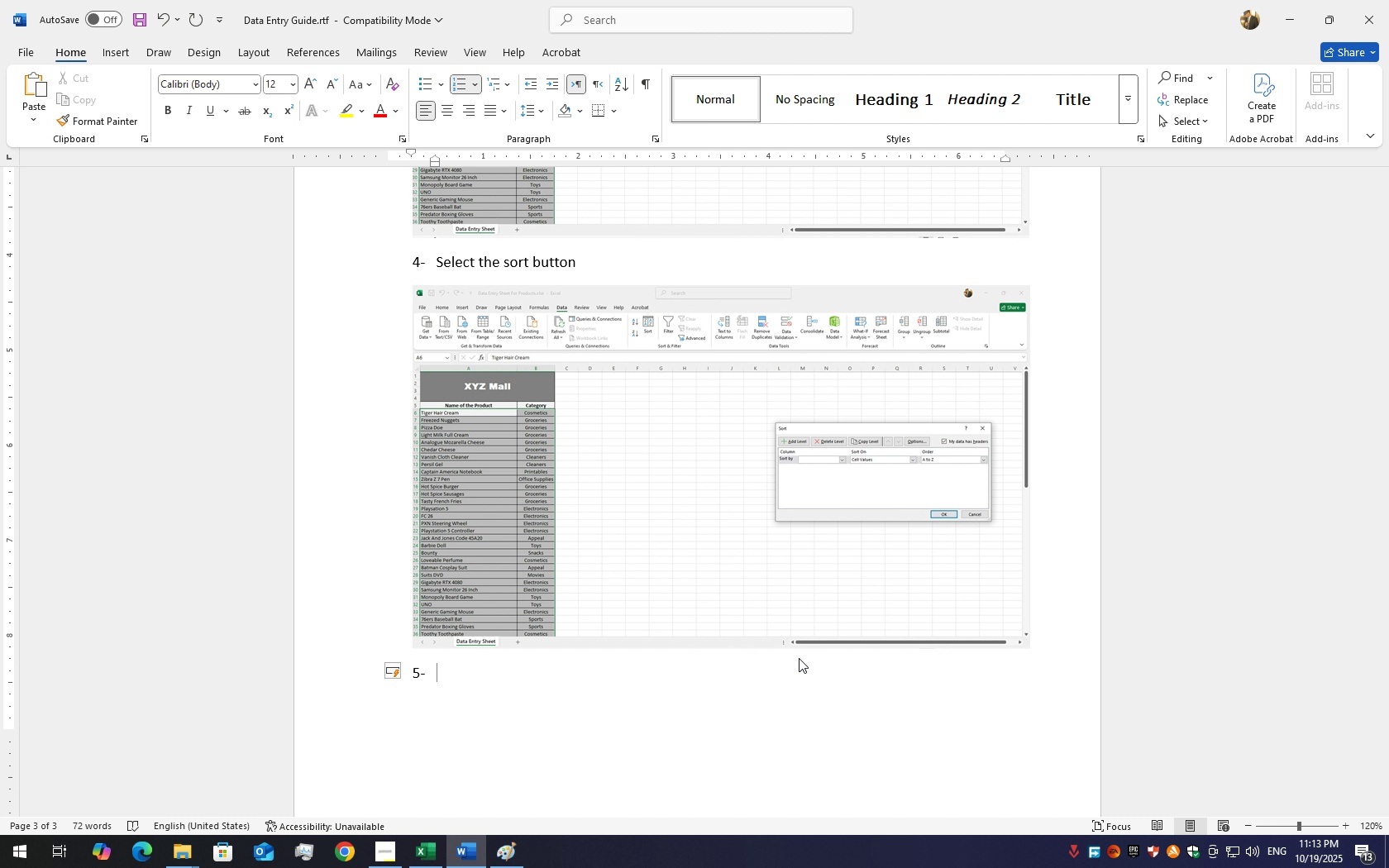 
hold_key(key=ShiftLeft, duration=1.5)
 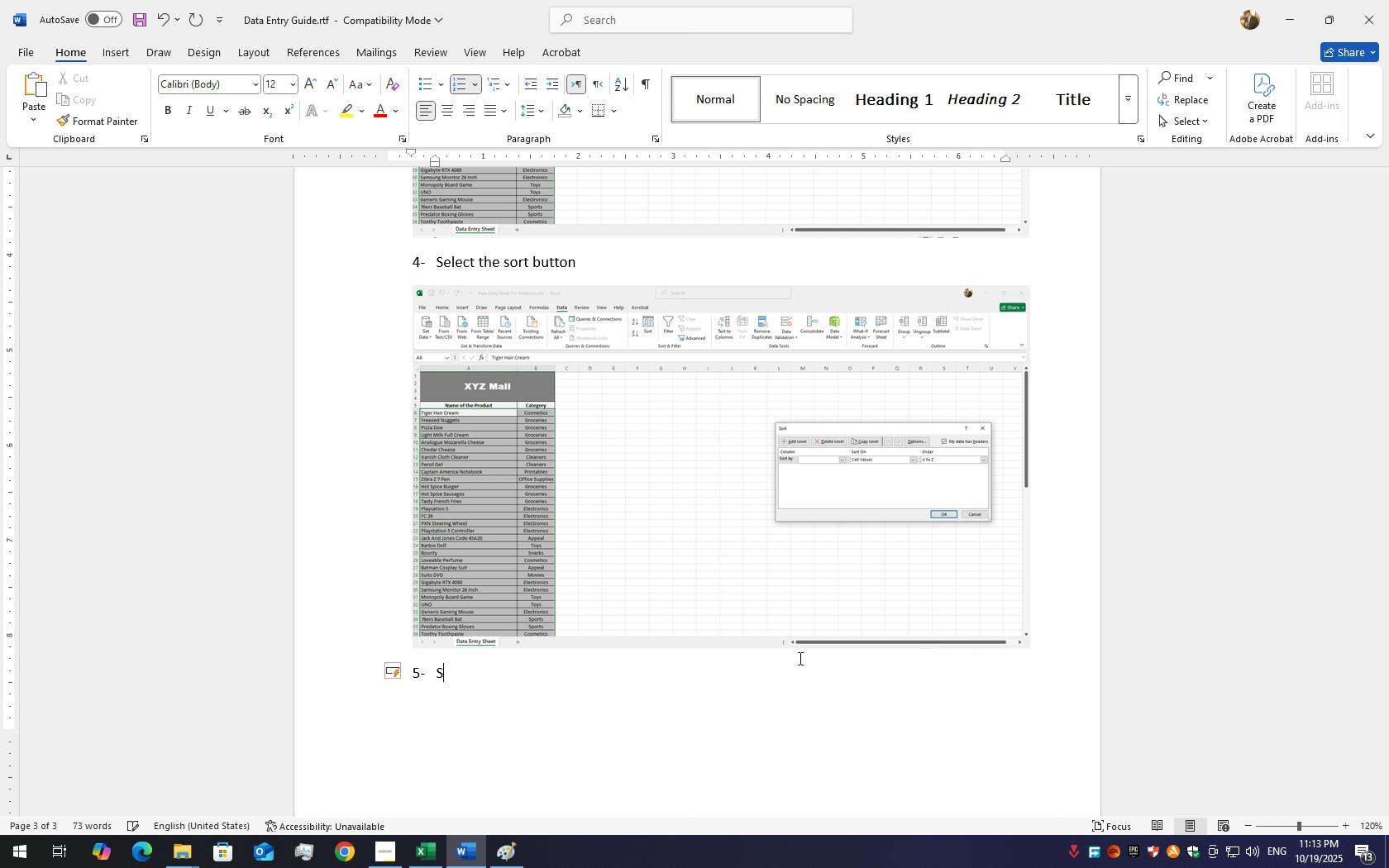 
type(Se)
key(Backspace)
 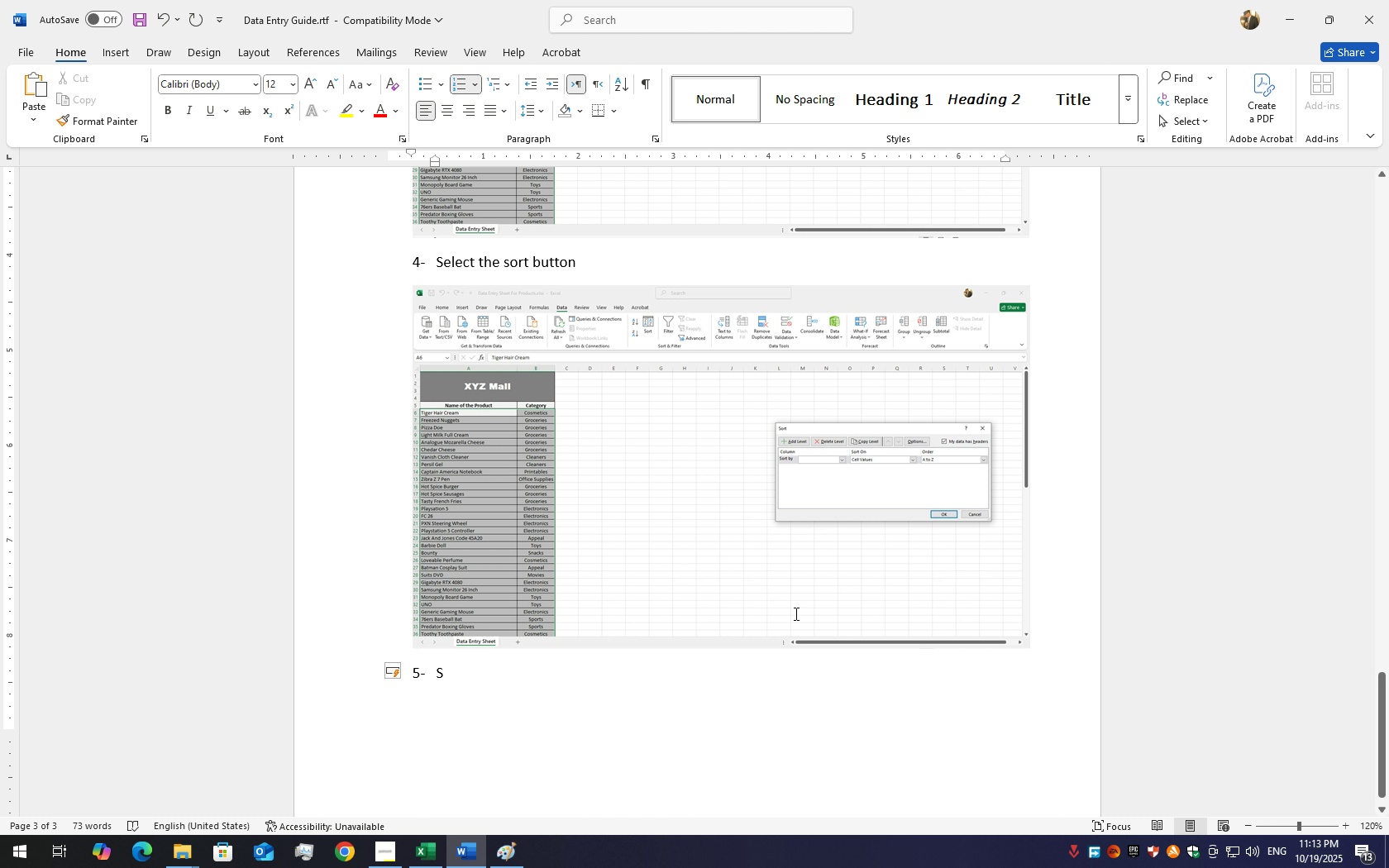 
scroll: coordinate [781, 601], scroll_direction: up, amount: 3.0
 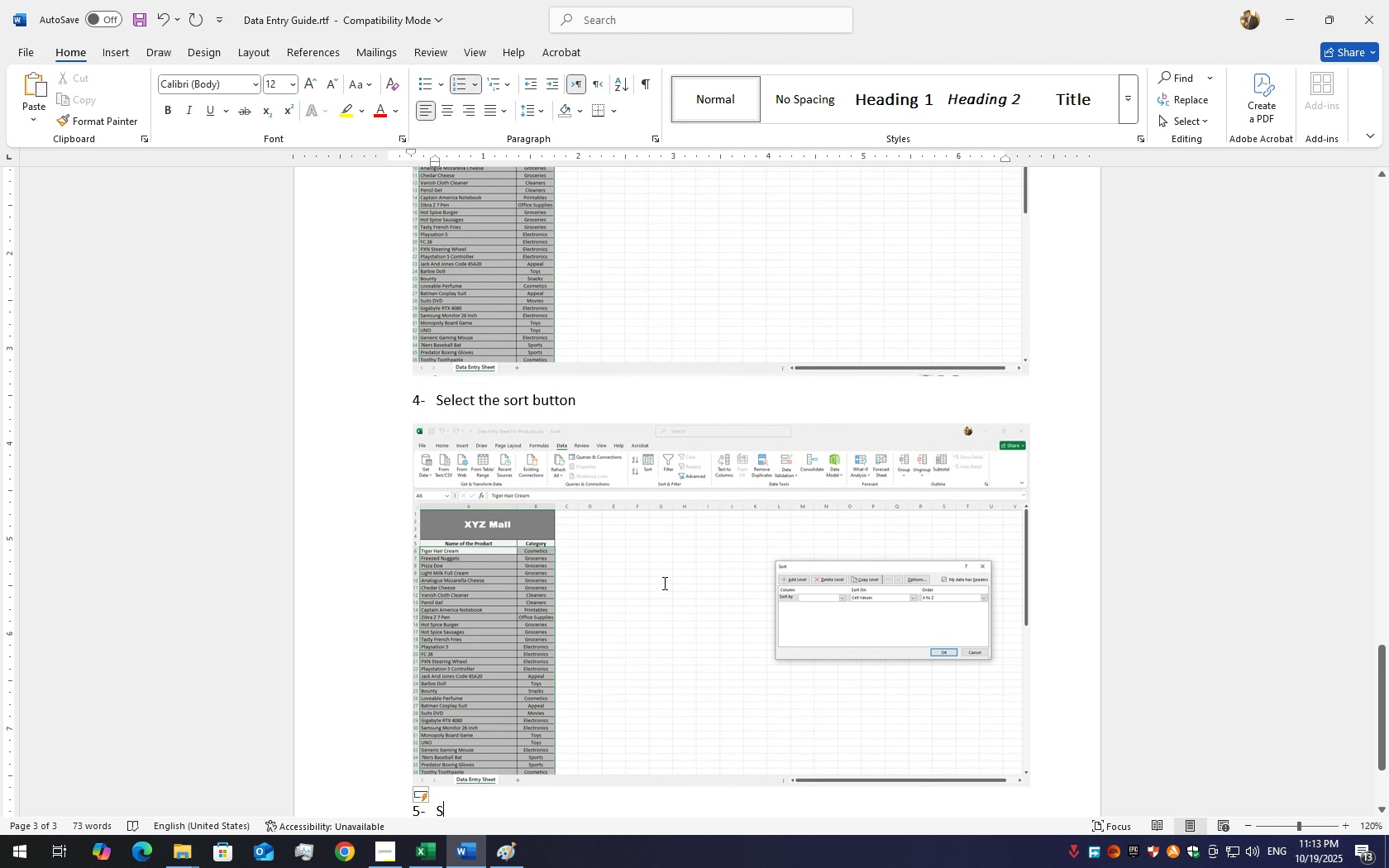 
scroll: coordinate [676, 594], scroll_direction: down, amount: 4.0
 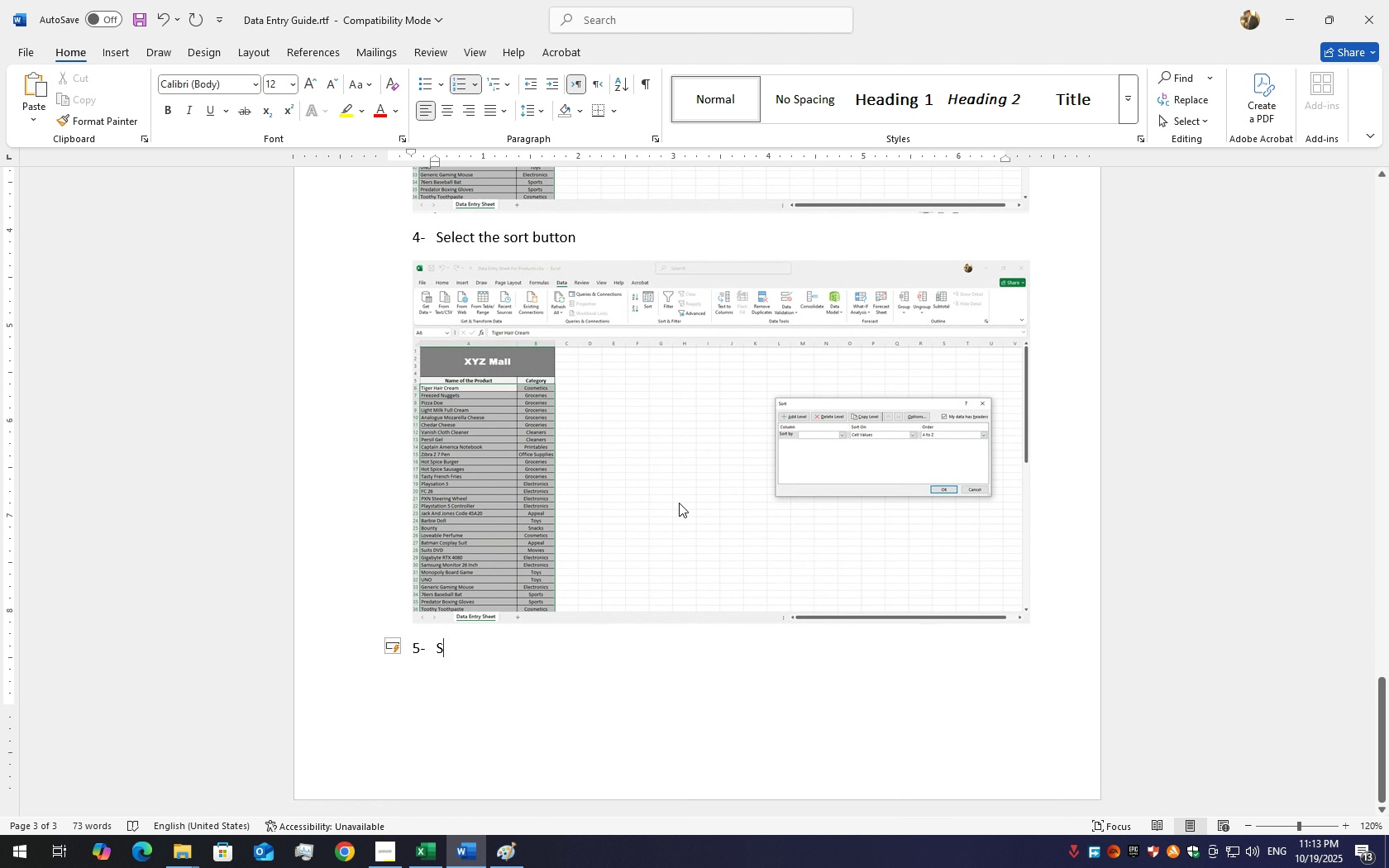 
left_click([679, 503])
 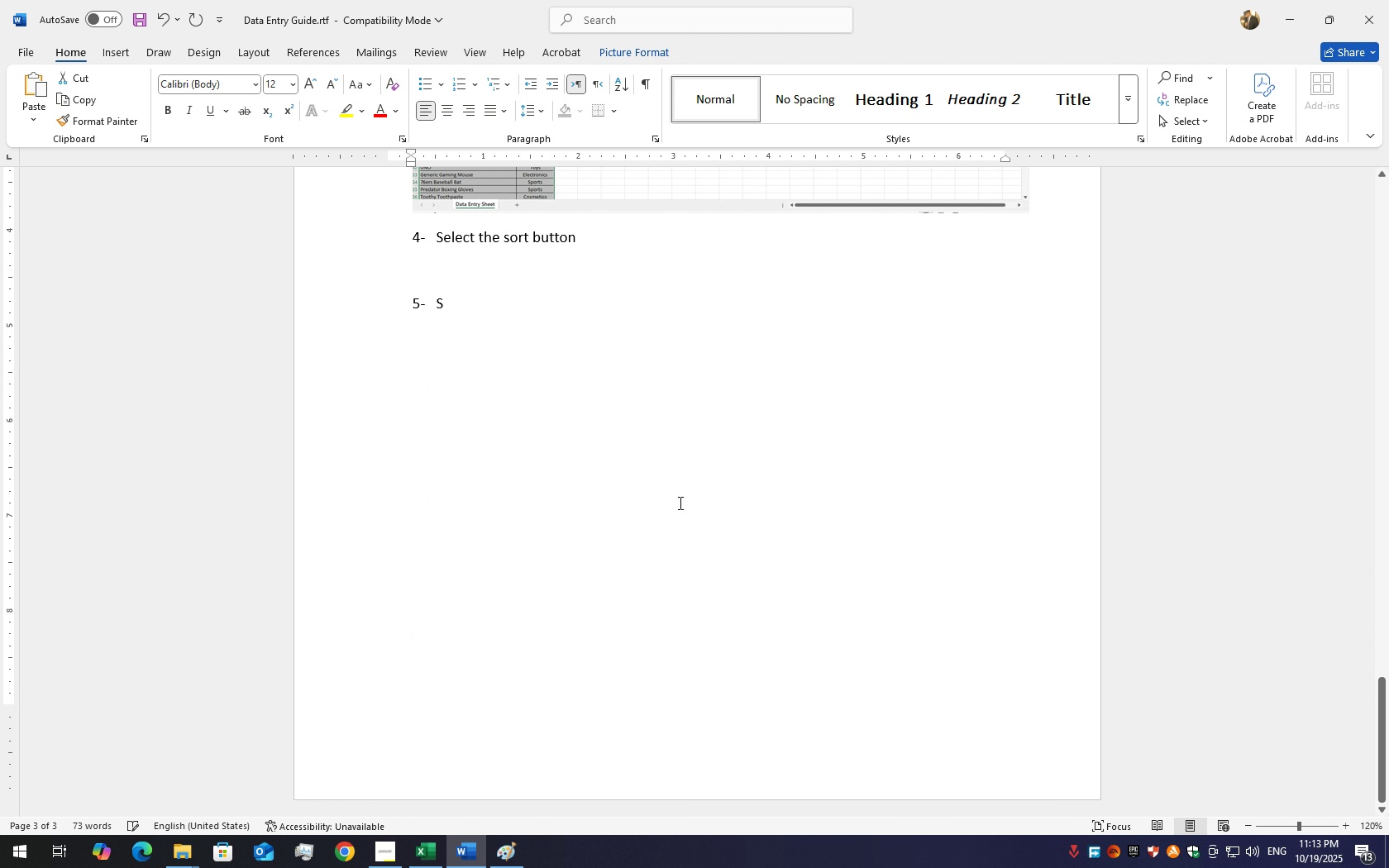 
key(Delete)
 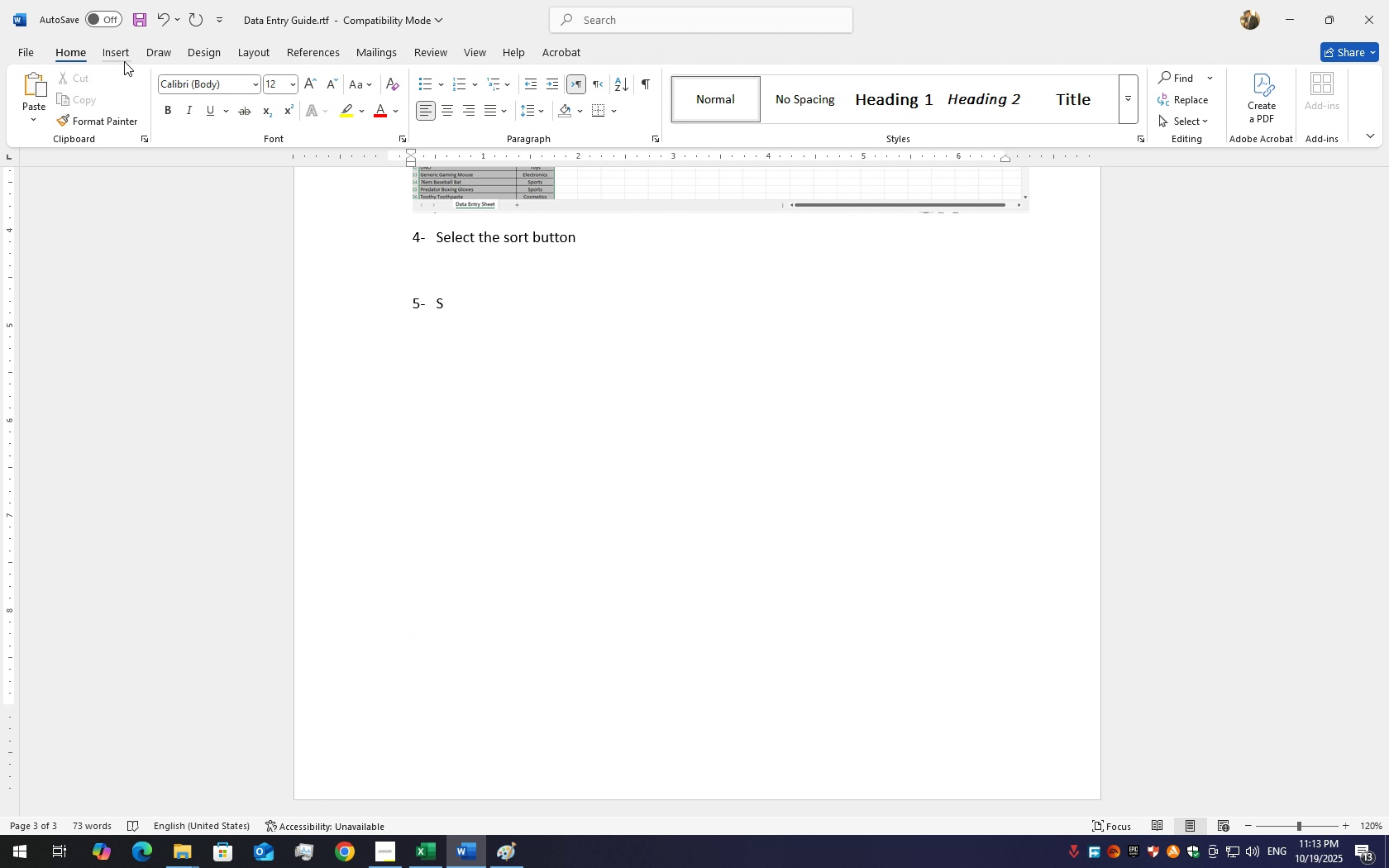 
left_click([127, 61])
 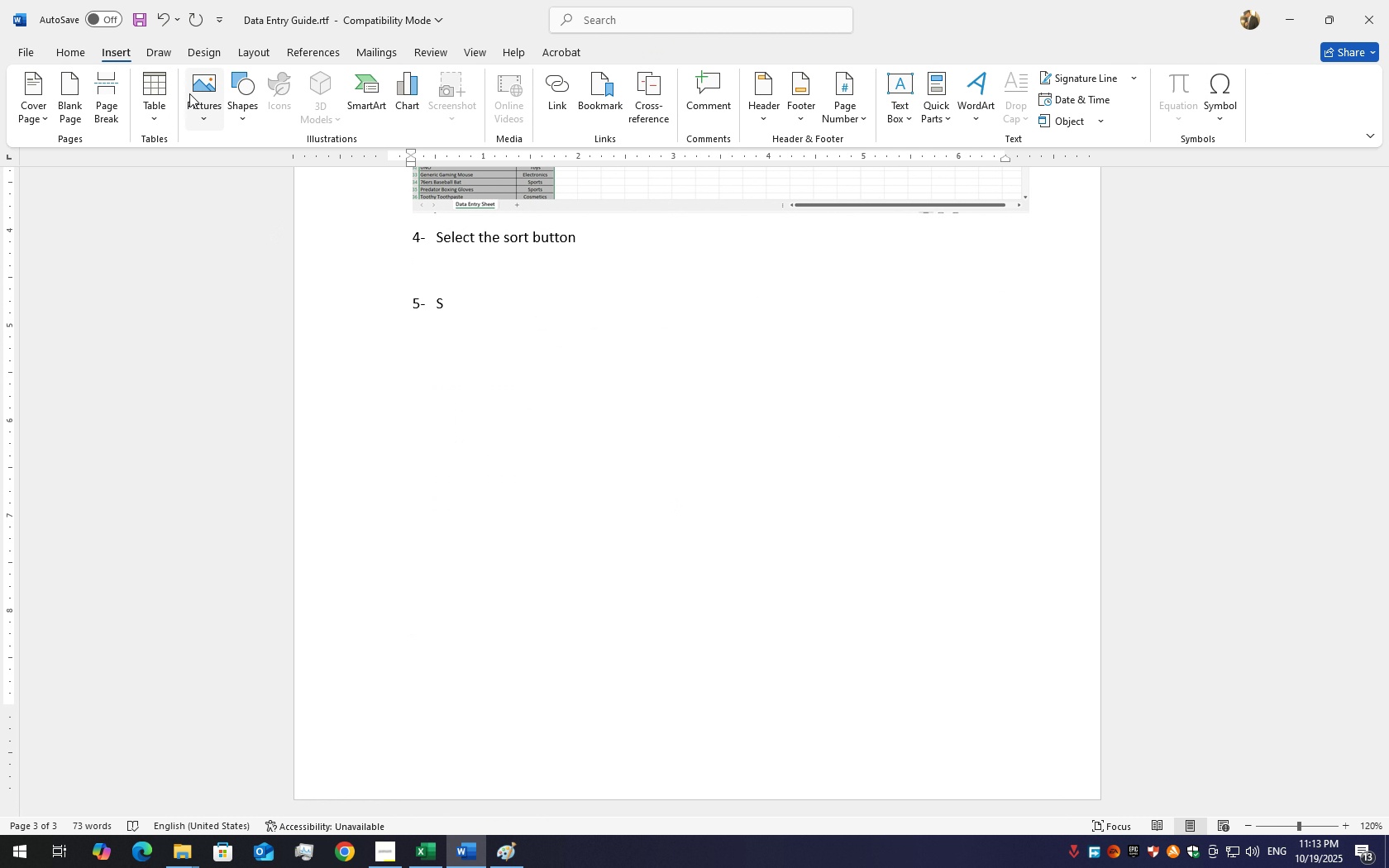 
left_click([190, 93])
 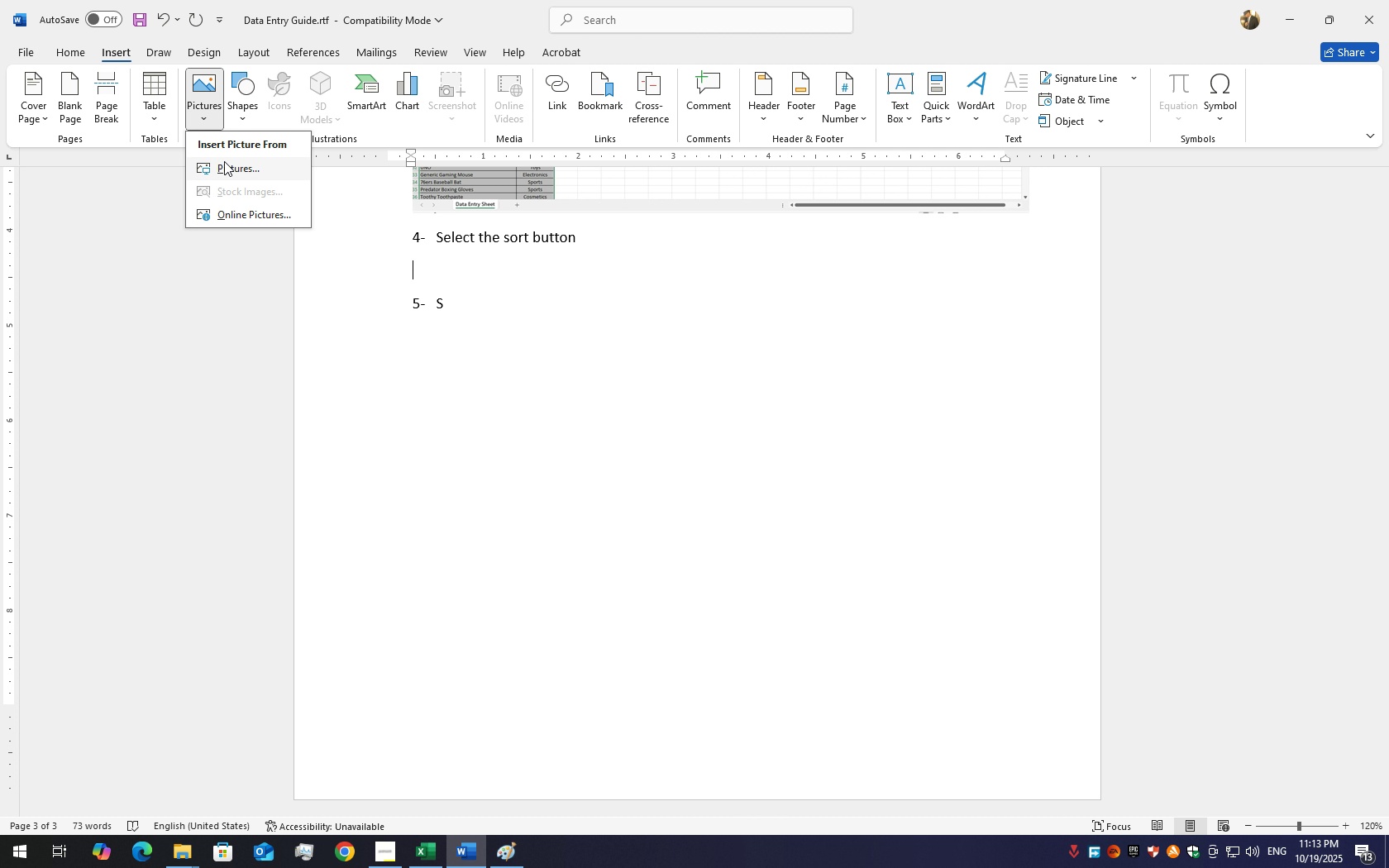 
left_click([224, 161])
 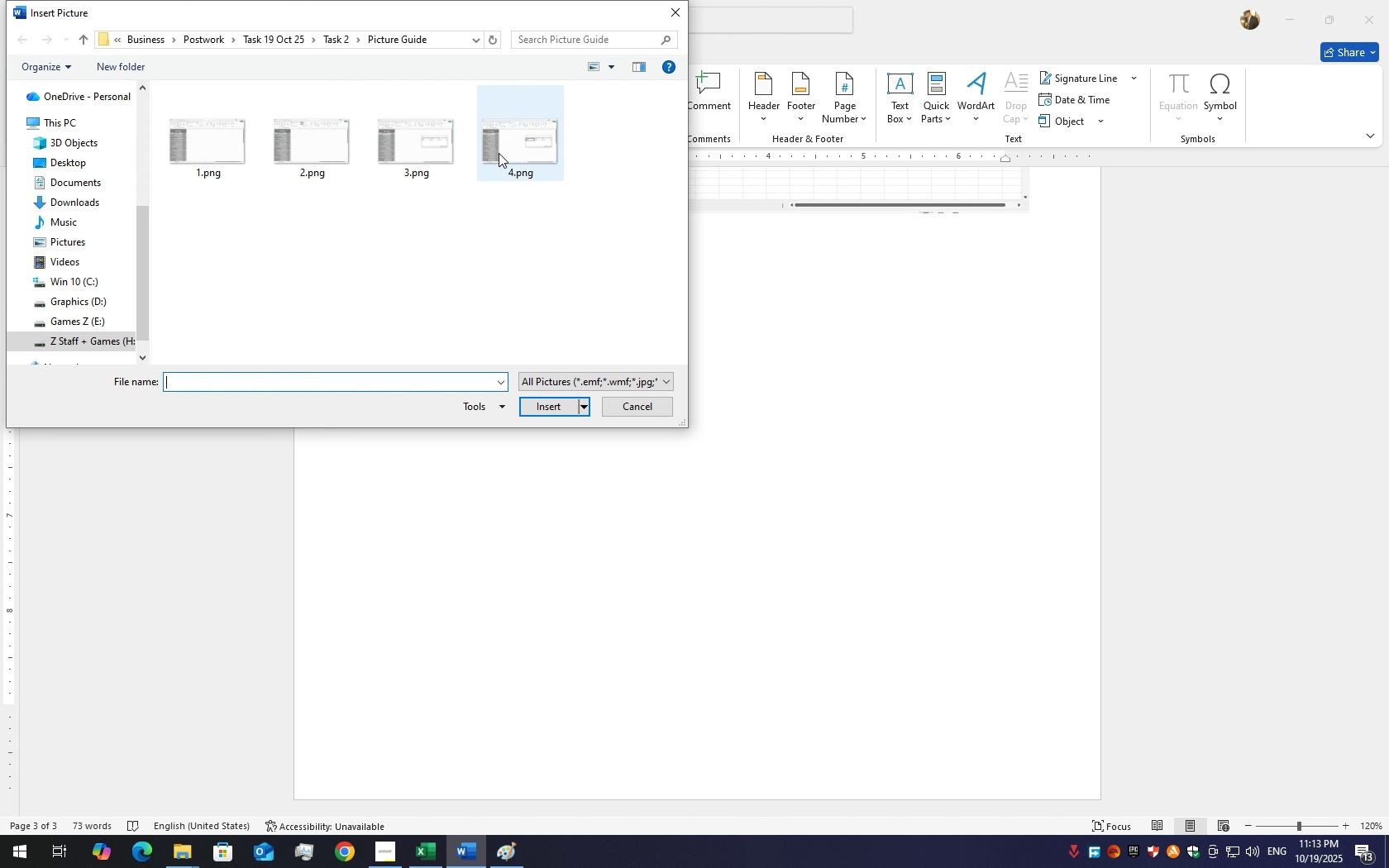 
double_click([499, 153])
 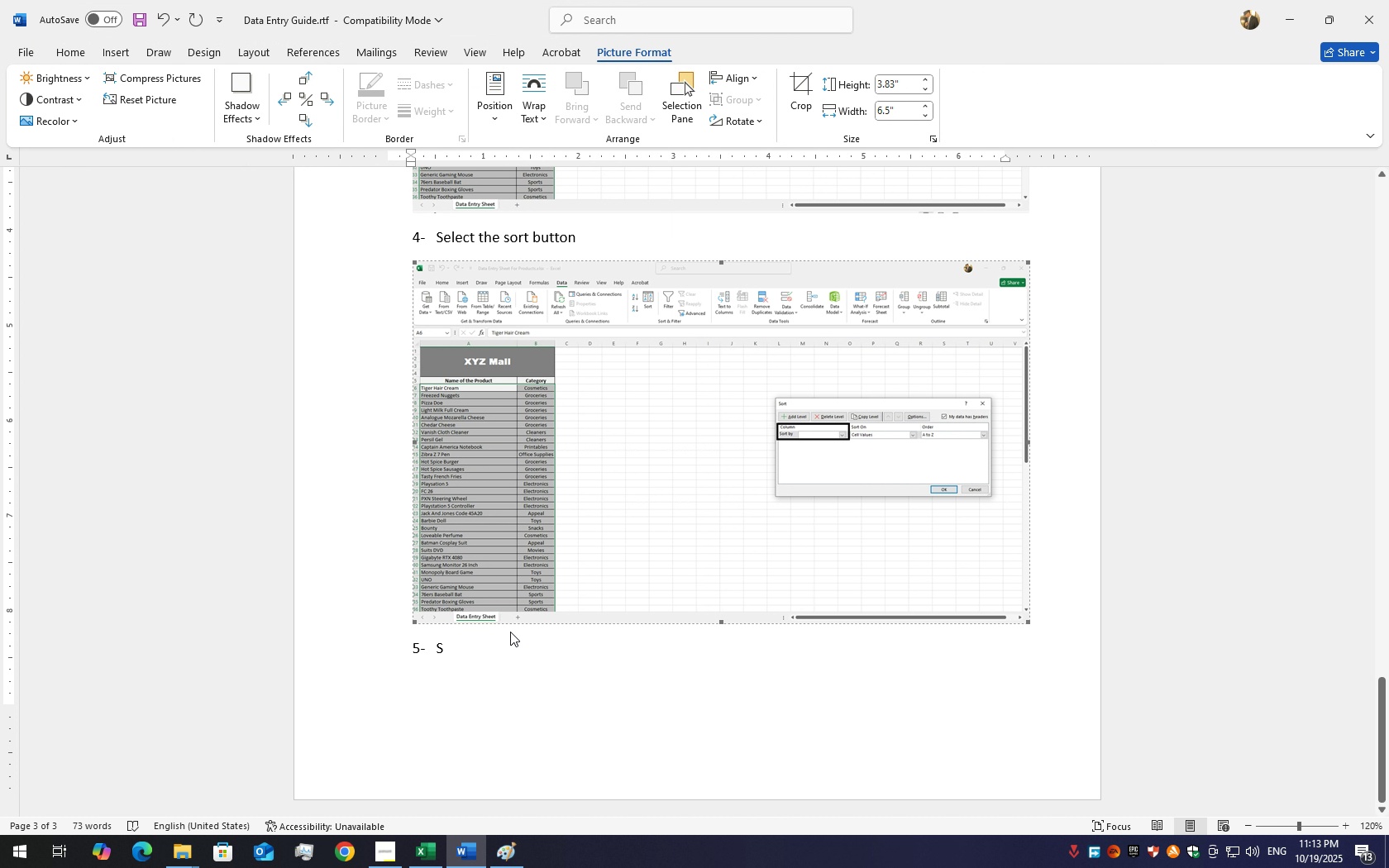 
left_click([499, 639])
 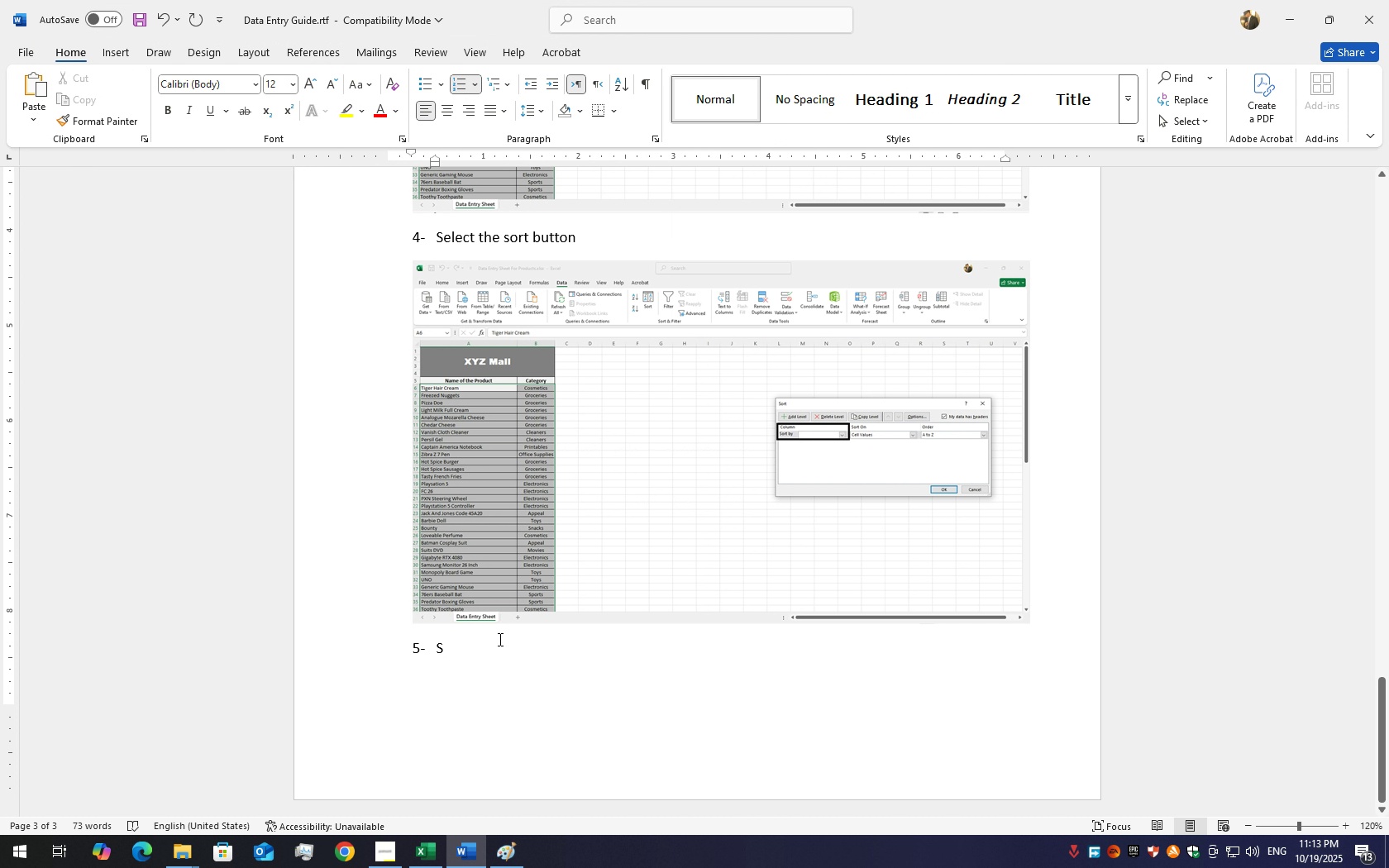 
type(elevt )
key(Backspace)
key(Backspace)
key(Backspace)
type(ct to sor)
key(Backspace)
key(Backspace)
key(Backspace)
key(Backspace)
type( sort buy either w)
key(Backspace)
type(for the catt)
key(Backspace)
type(egoryo)
key(Backspace)
type( or the name of the product ( )
key(Backspace)
type(as yo )
key(Backspace)
type(u like).)
 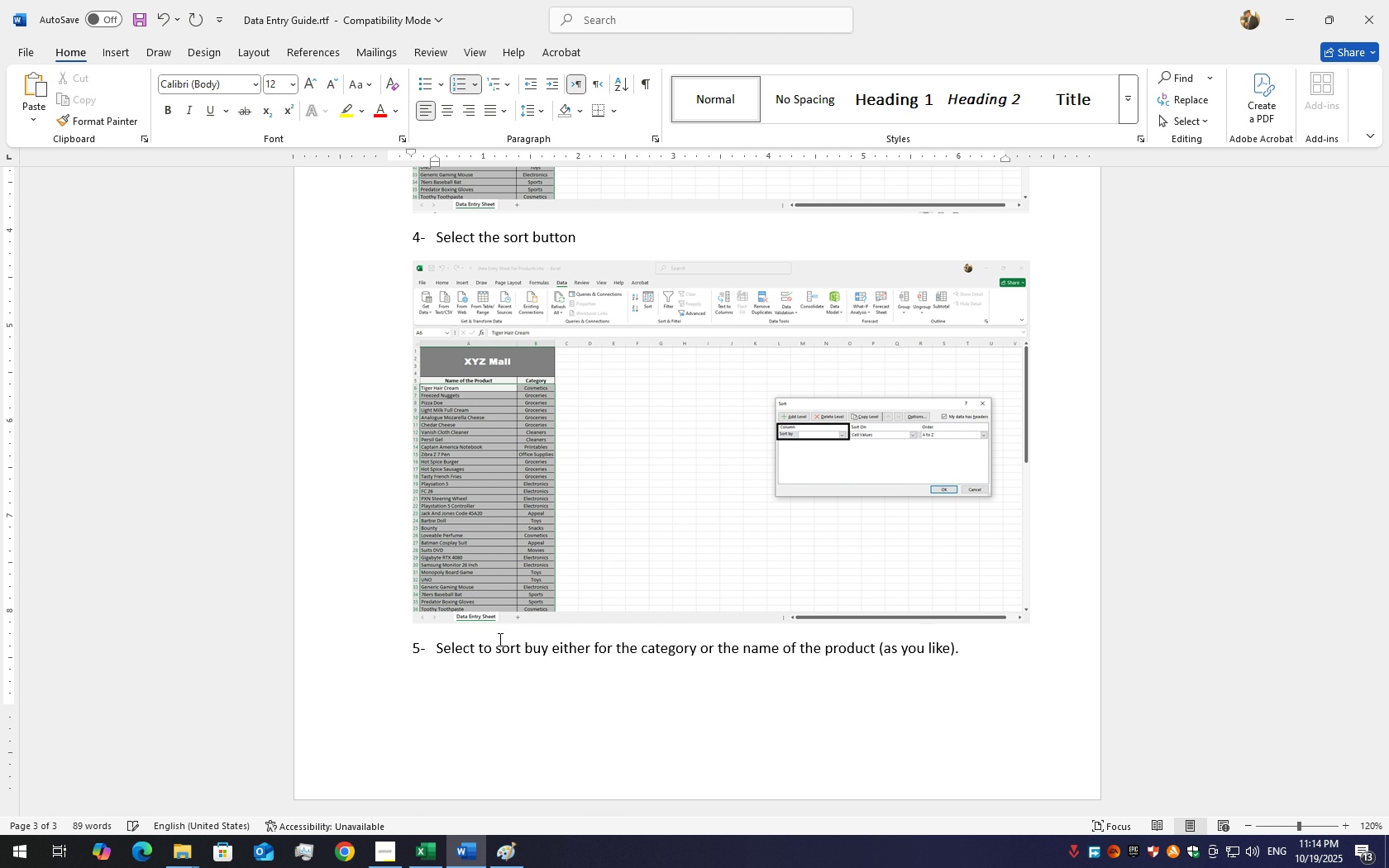 
key(Control+S)
 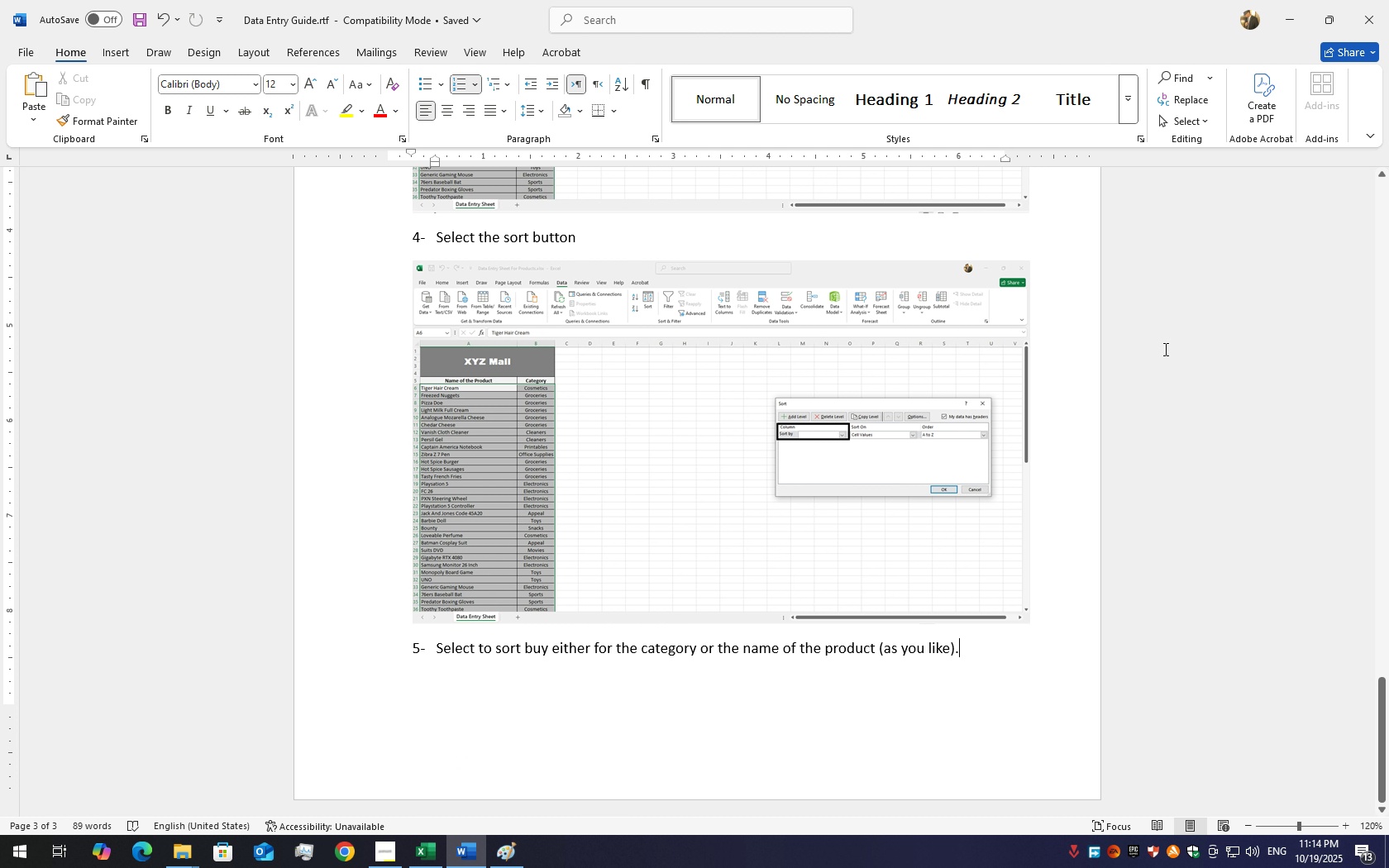 
left_click([1388, 0])
 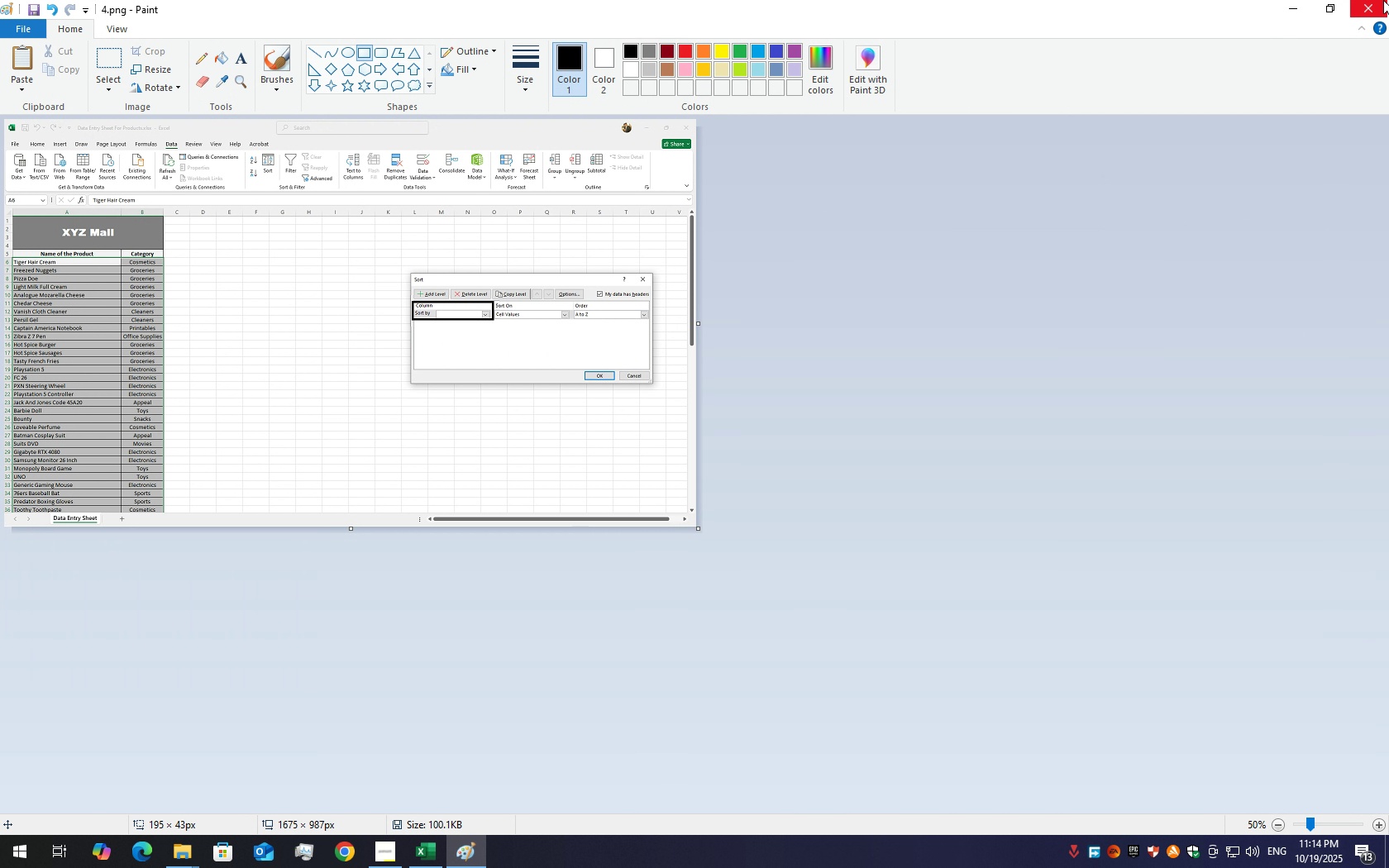 
left_click([1376, 0])
 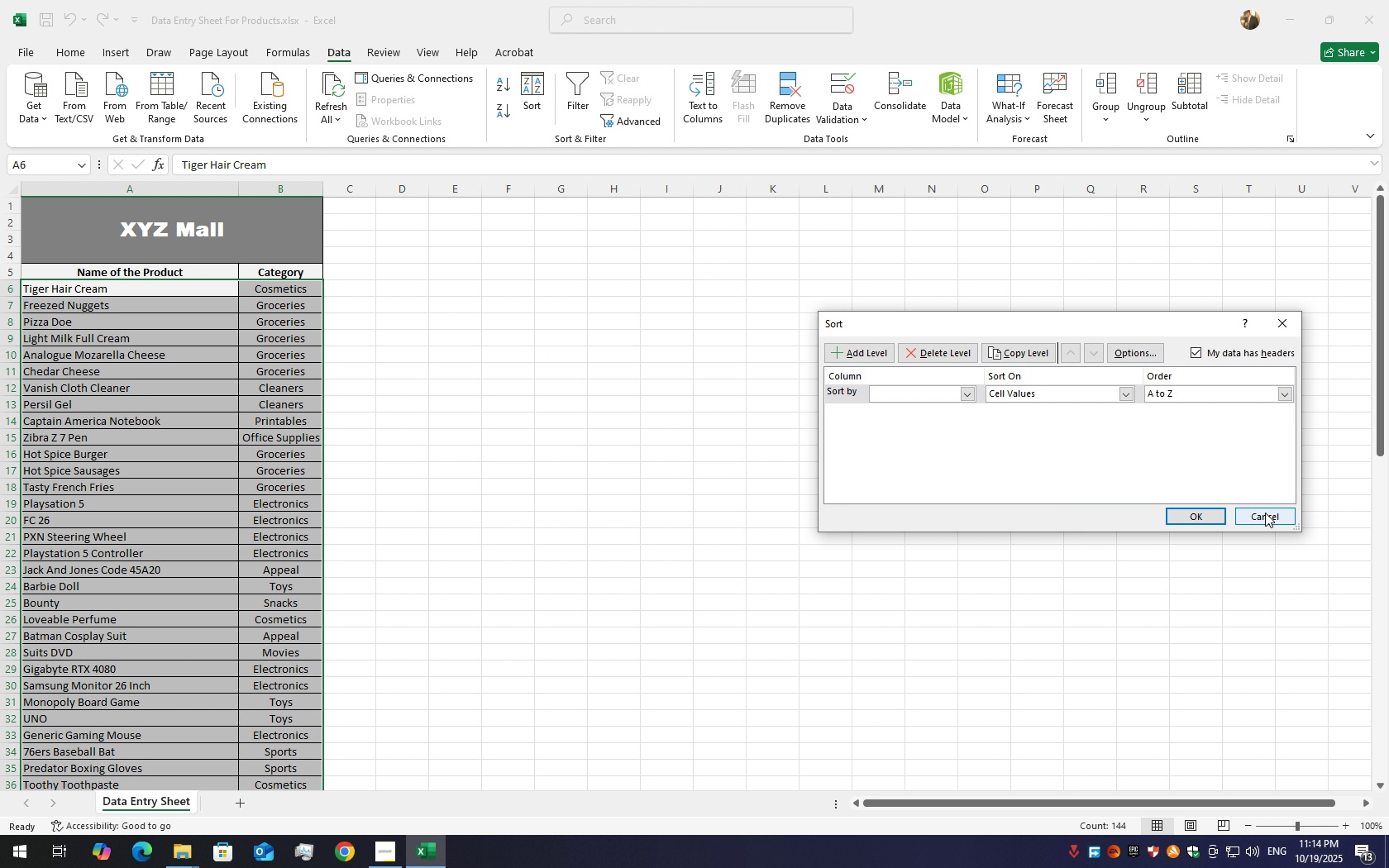 
left_click([1275, 515])
 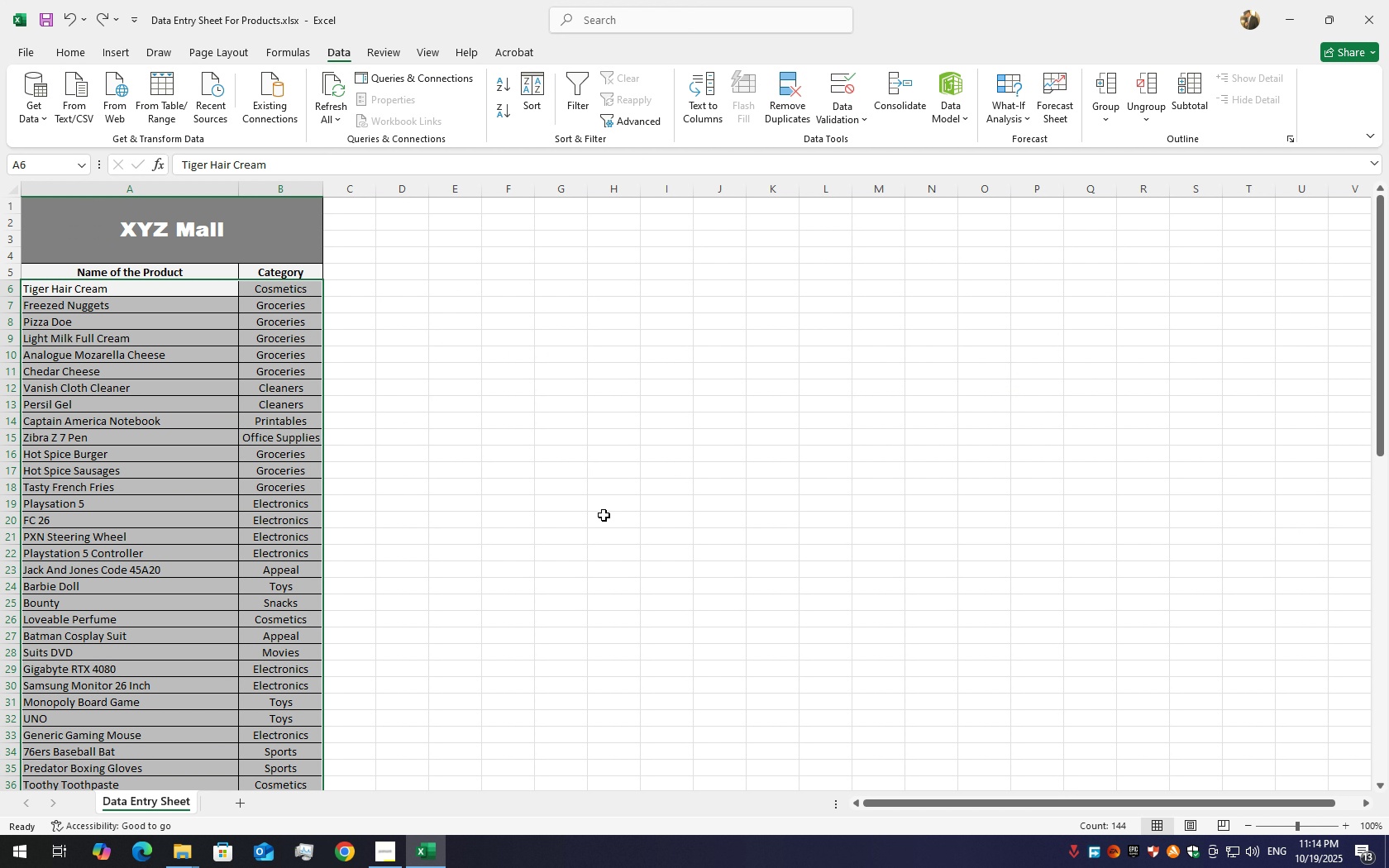 
key(Control+S)
 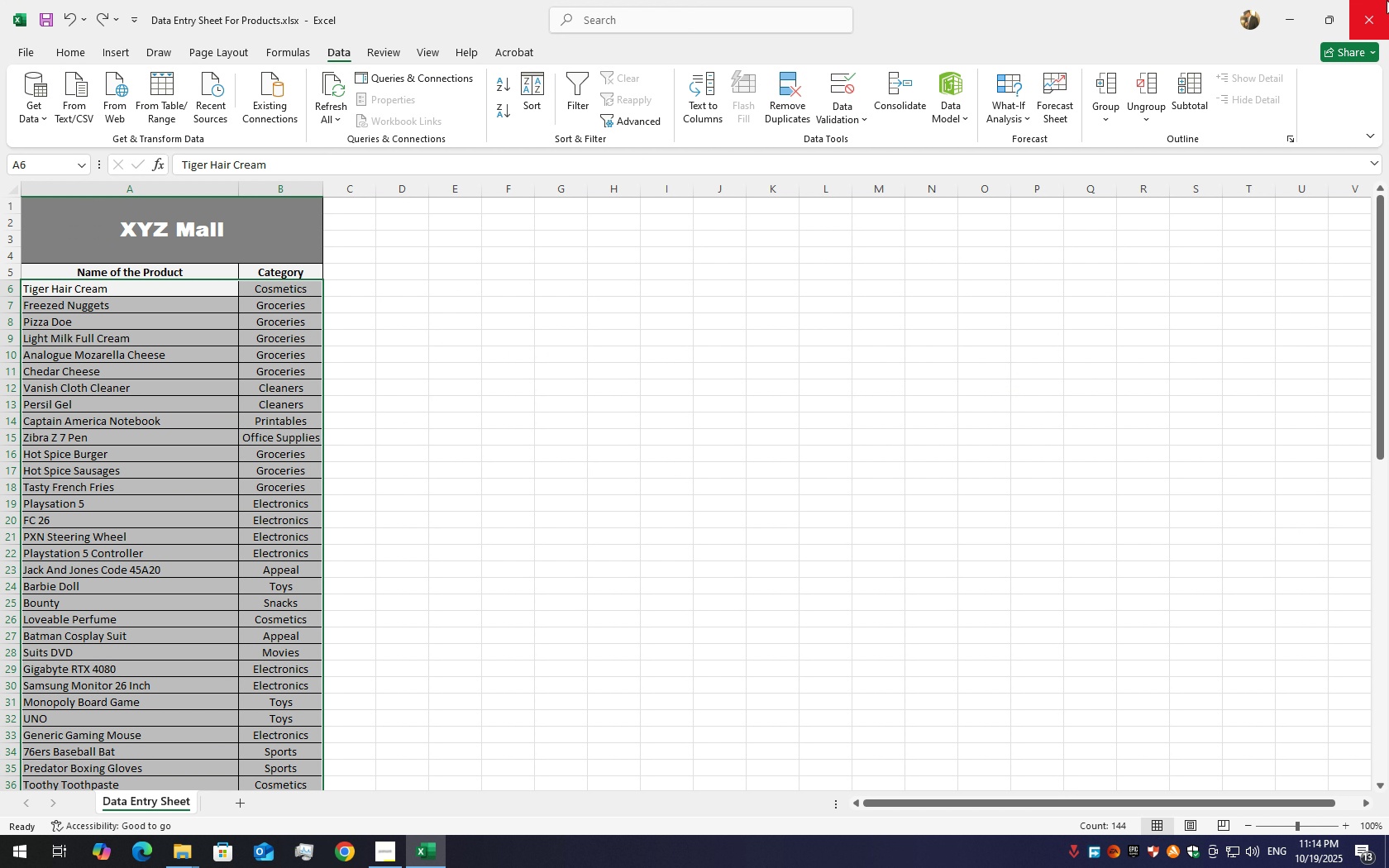 